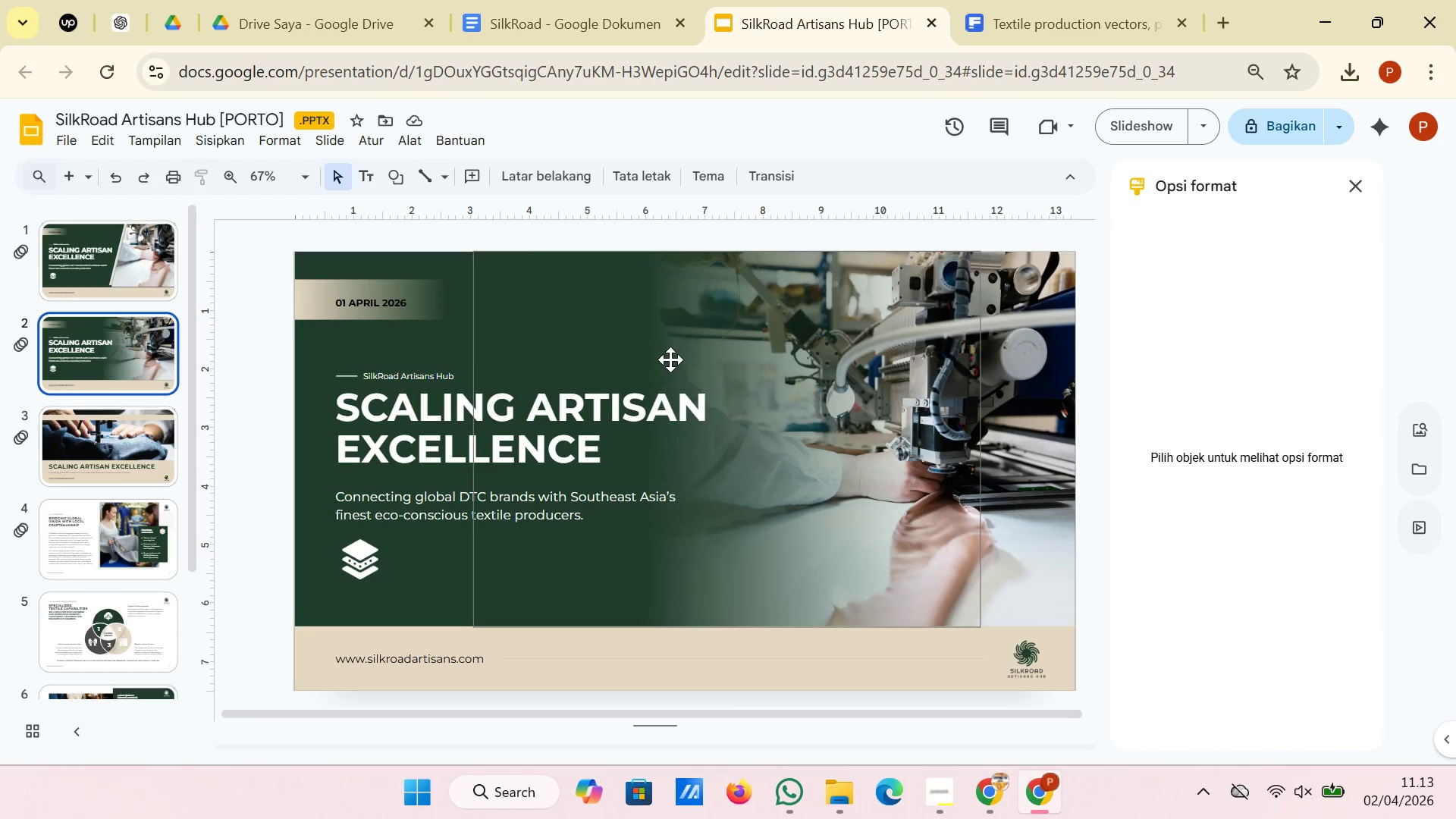 
wait(9.91)
 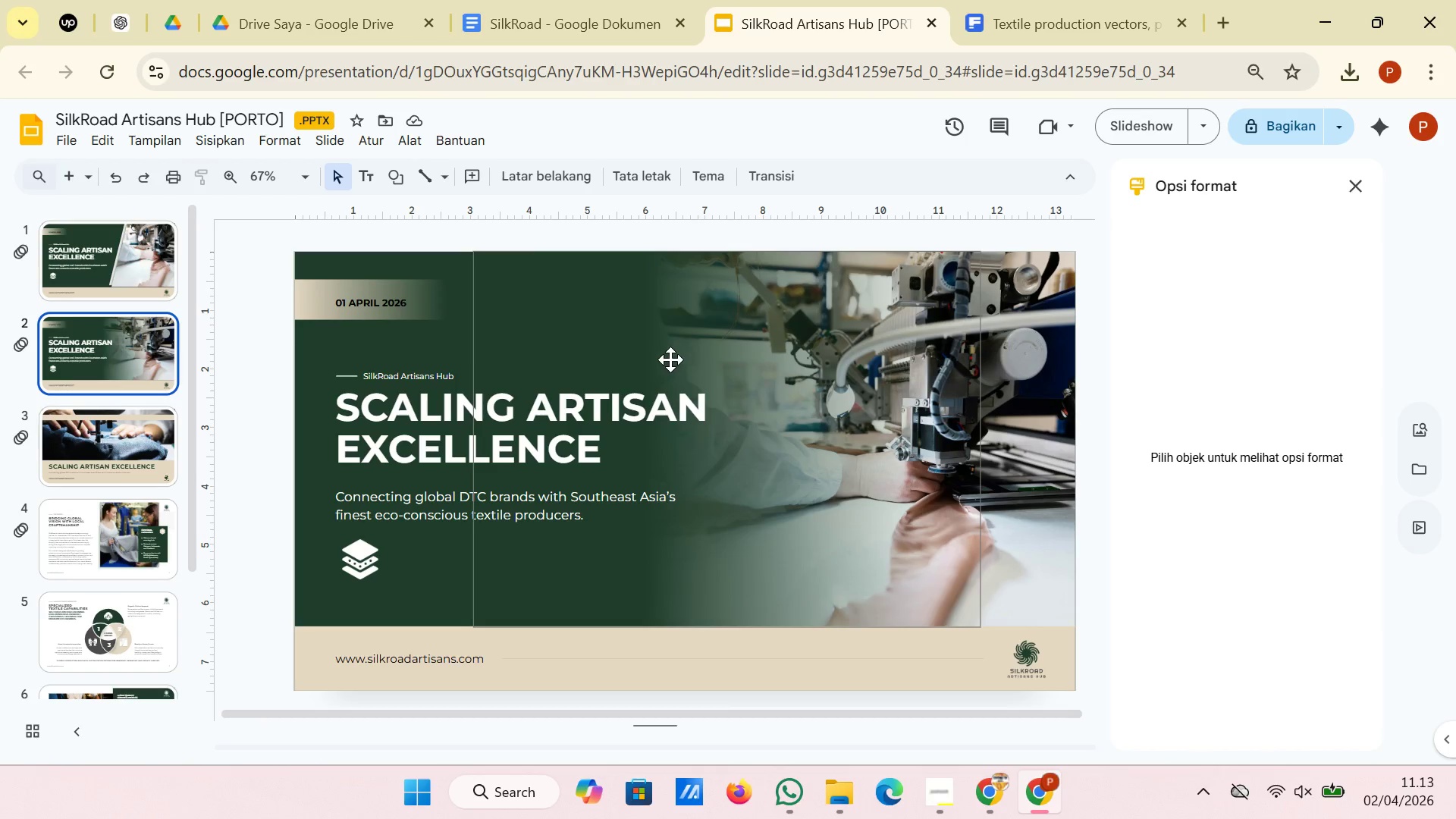 
left_click([136, 369])
 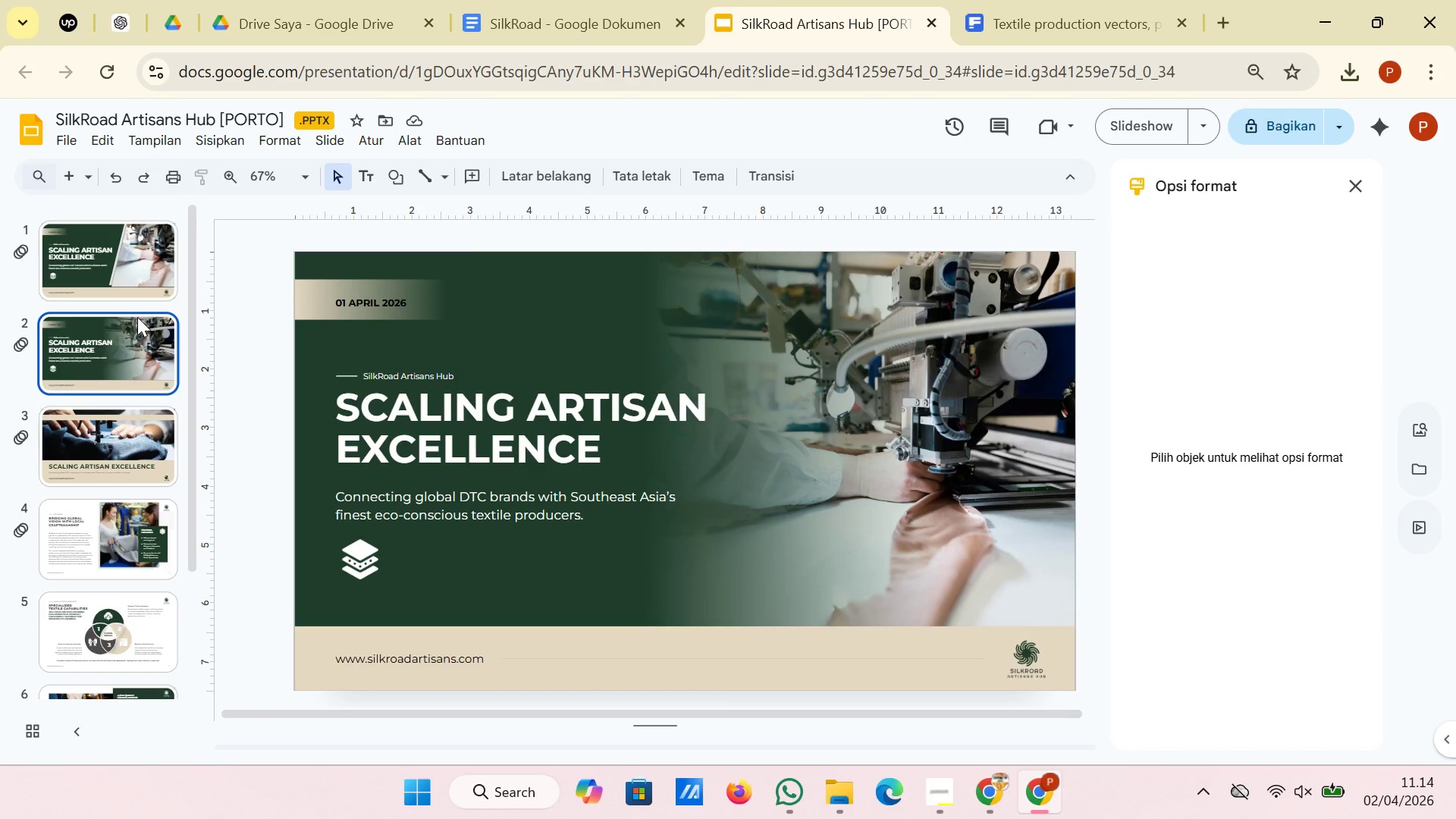 
left_click([137, 287])
 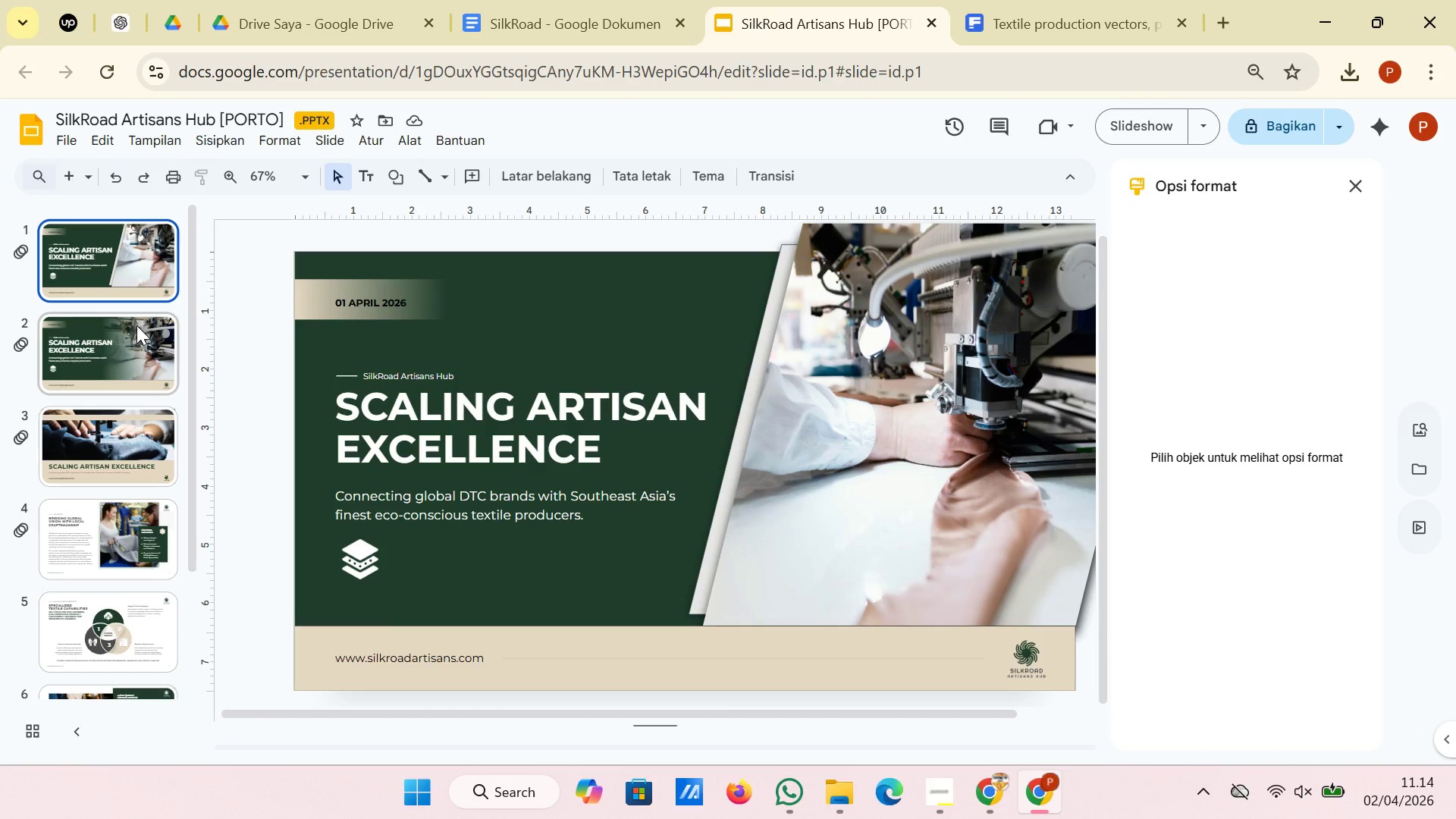 
left_click([131, 341])
 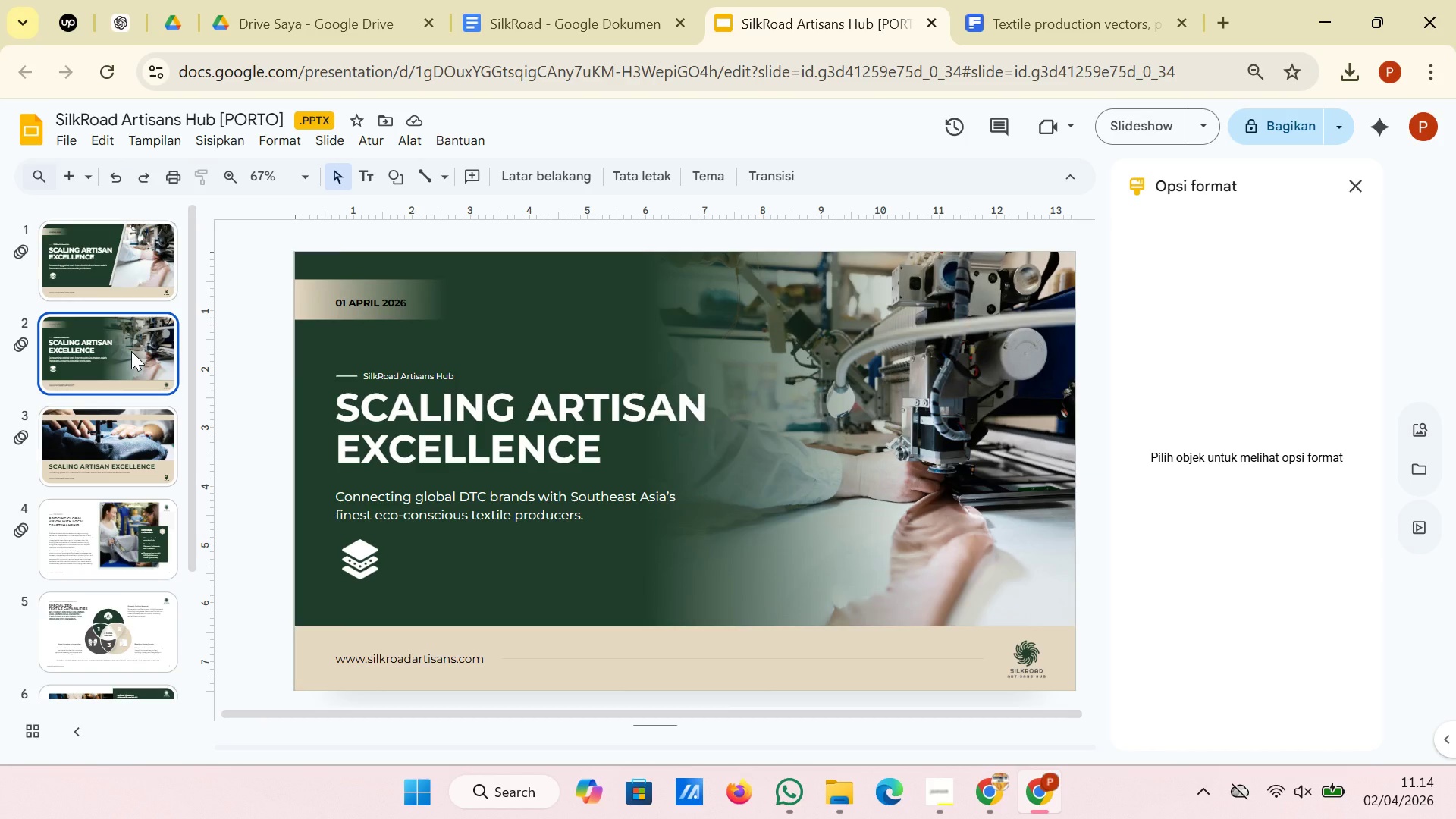 
wait(5.19)
 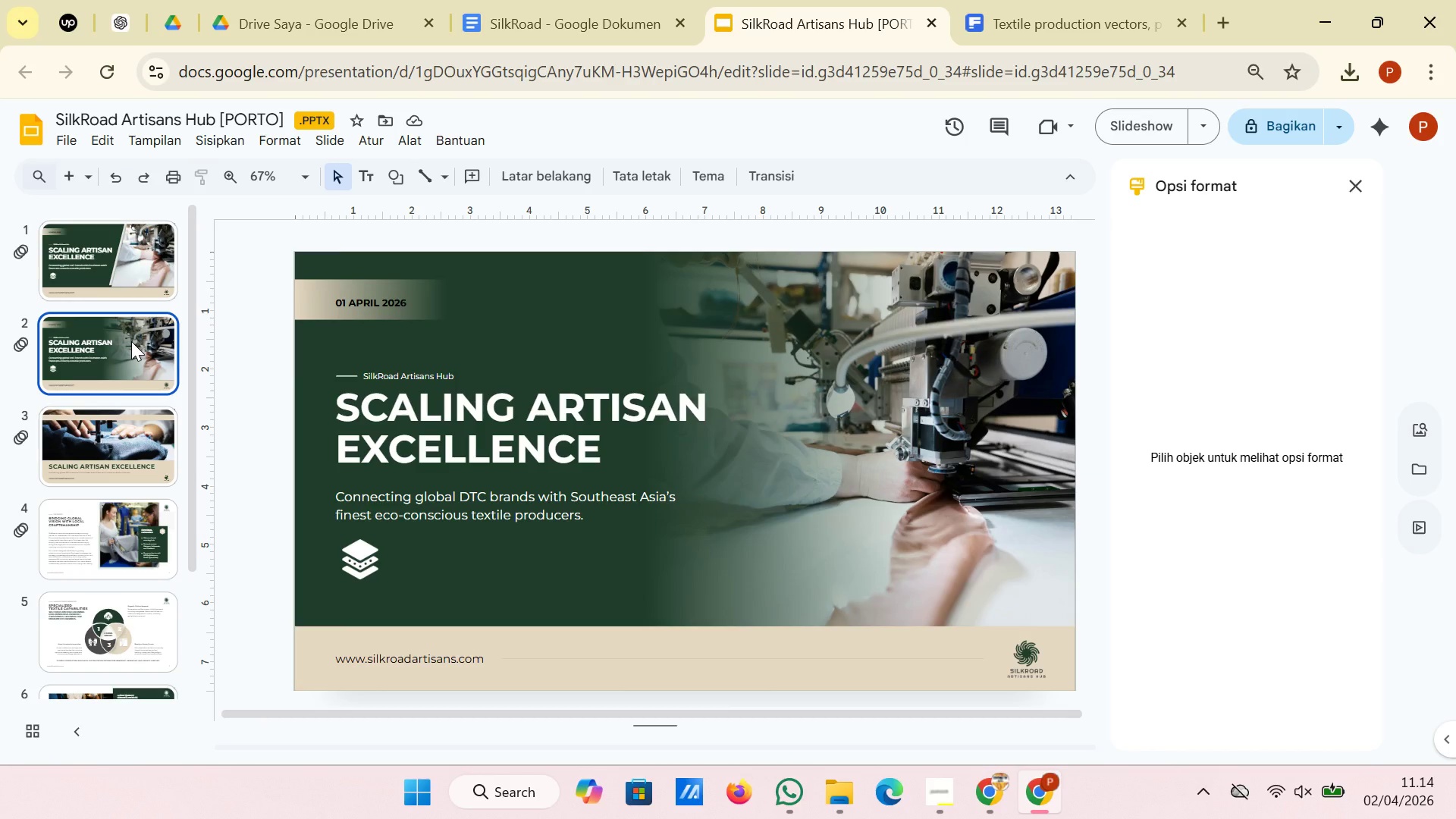 
left_click([372, 576])
 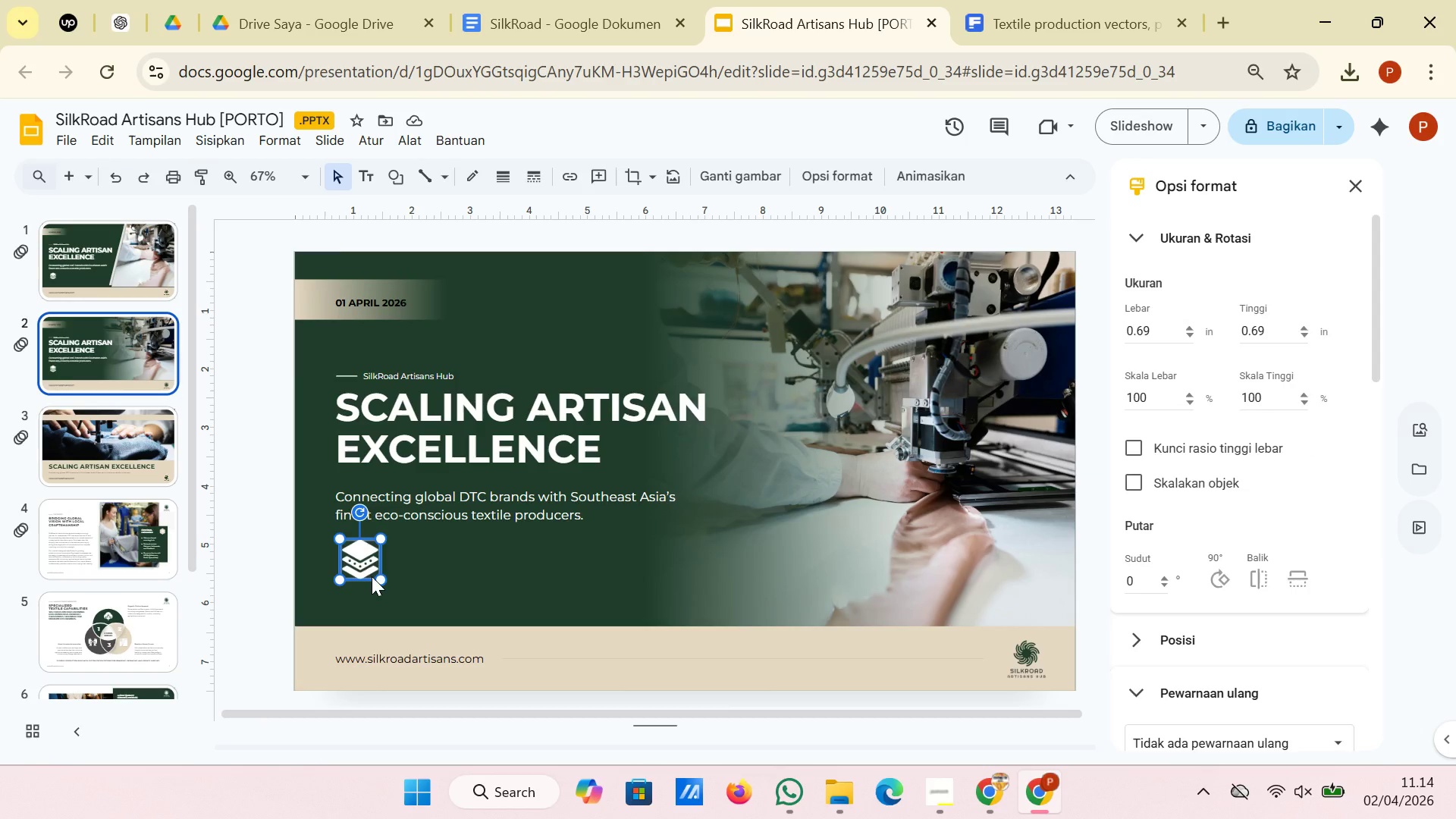 
key(Backspace)
 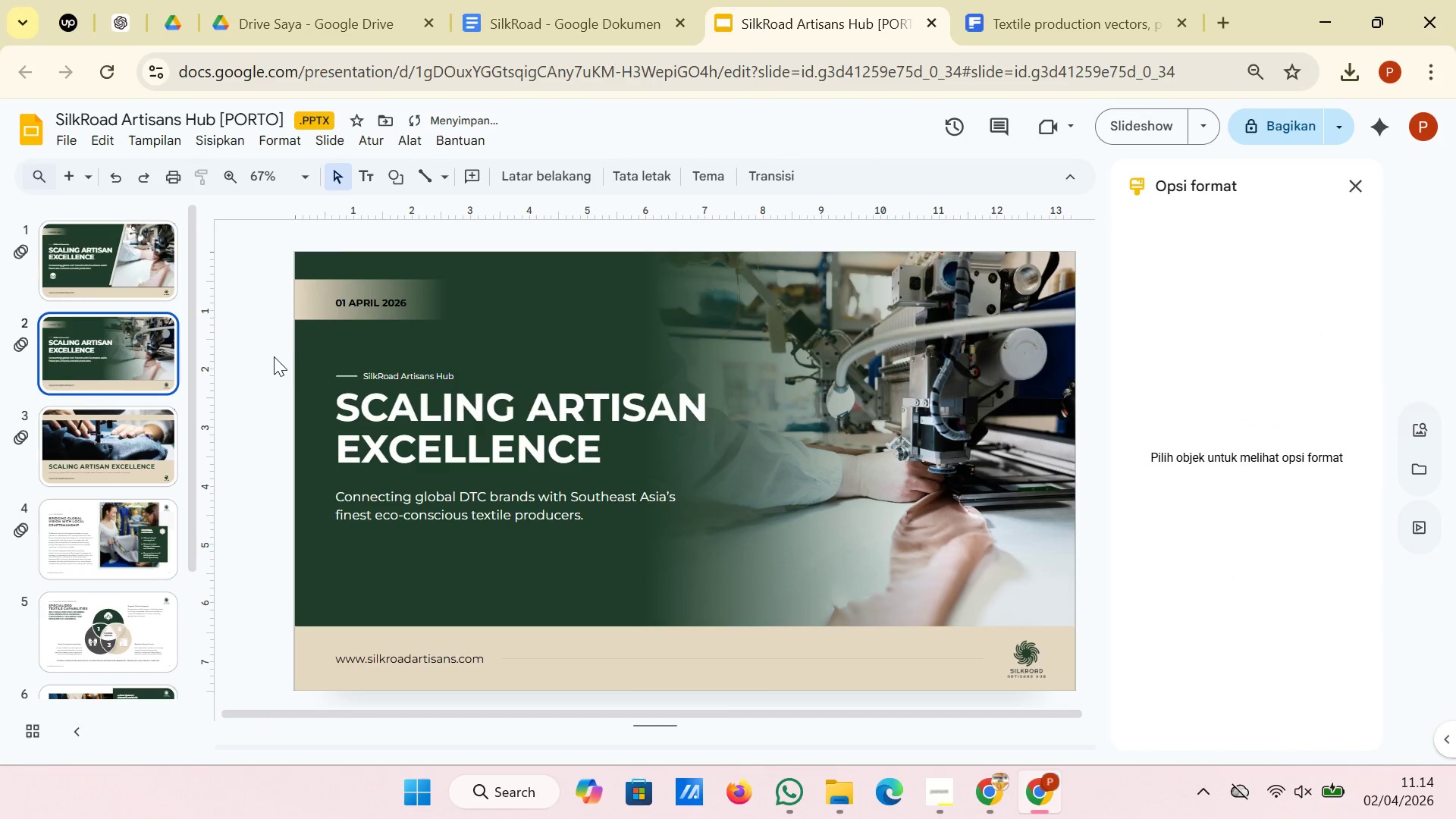 
left_click_drag(start_coordinate=[273, 356], to_coordinate=[717, 548])
 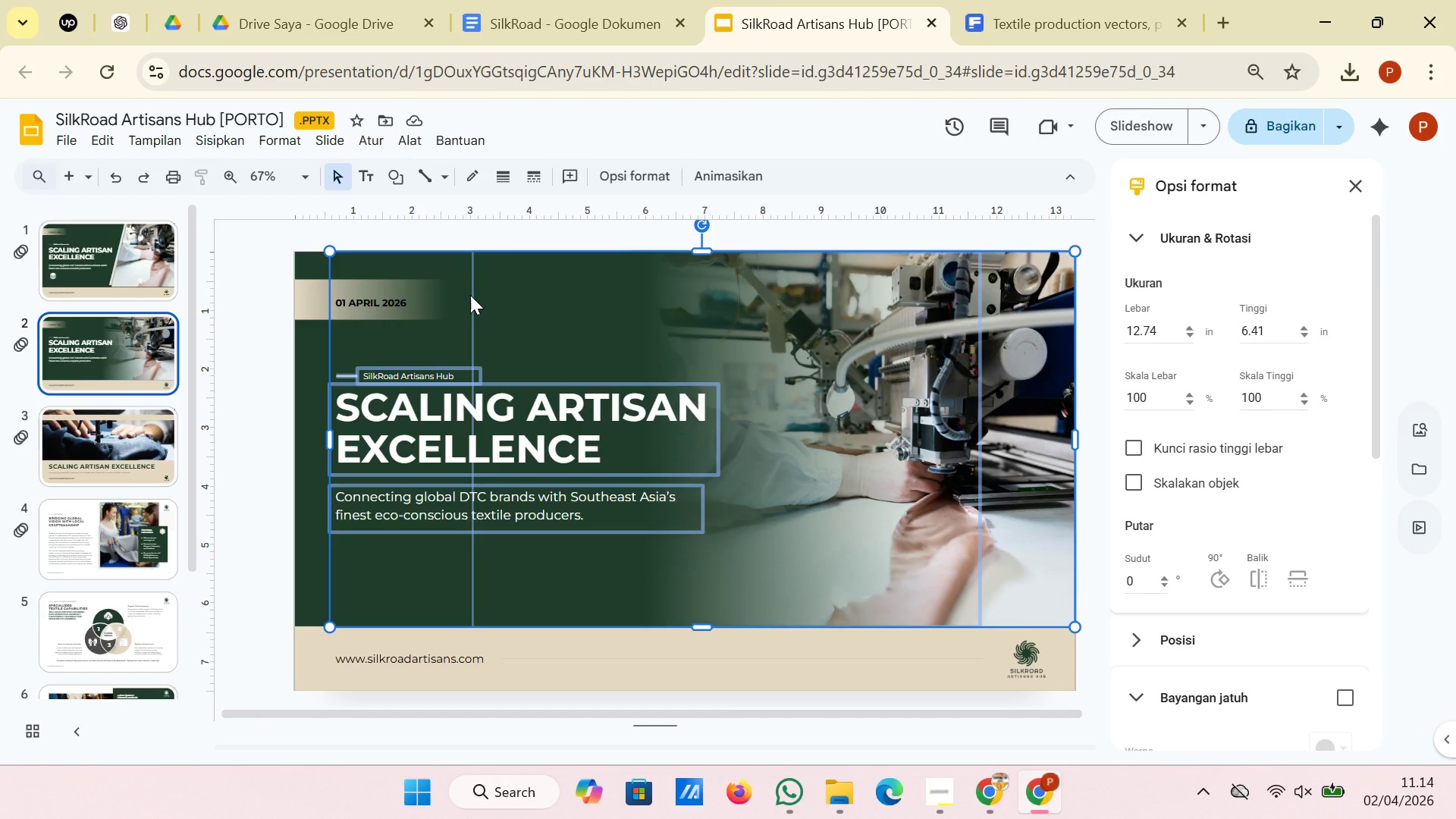 
hold_key(key=ShiftLeft, duration=0.7)
left_click([473, 295])
 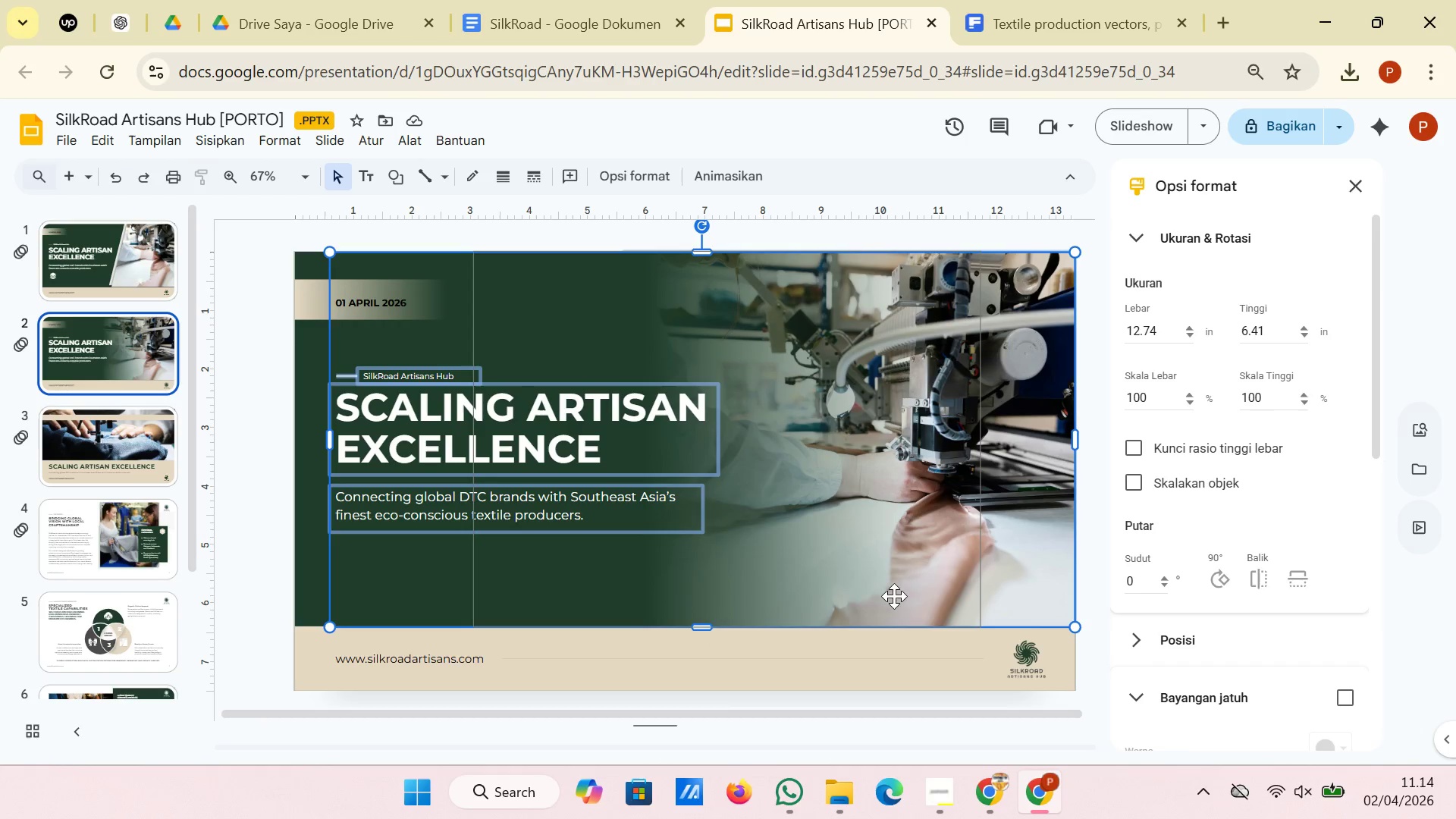 
hold_key(key=ShiftLeft, duration=1.91)
left_click([1073, 554])
 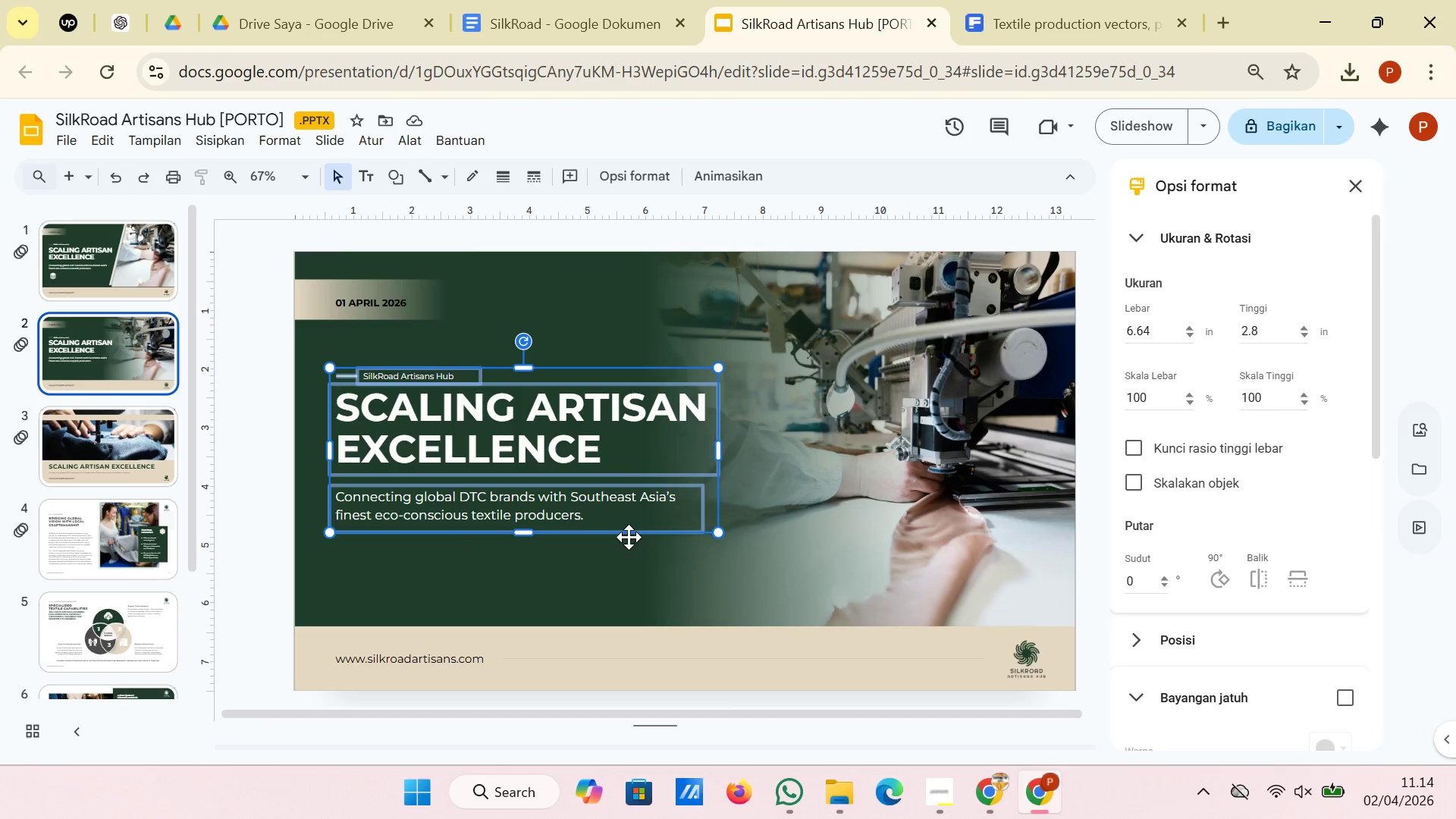 
left_click_drag(start_coordinate=[637, 519], to_coordinate=[638, 538])
 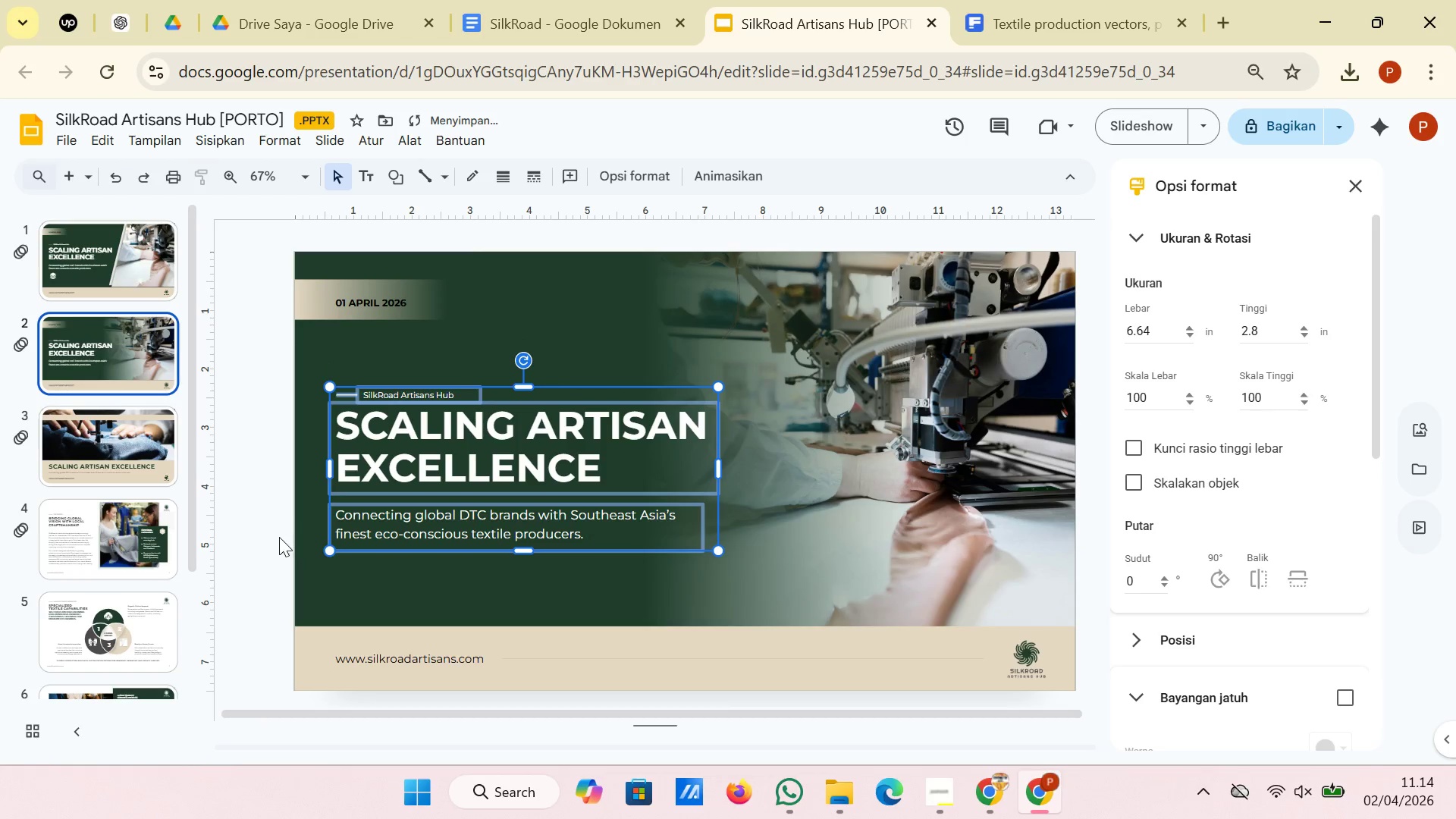 
left_click([271, 537])
 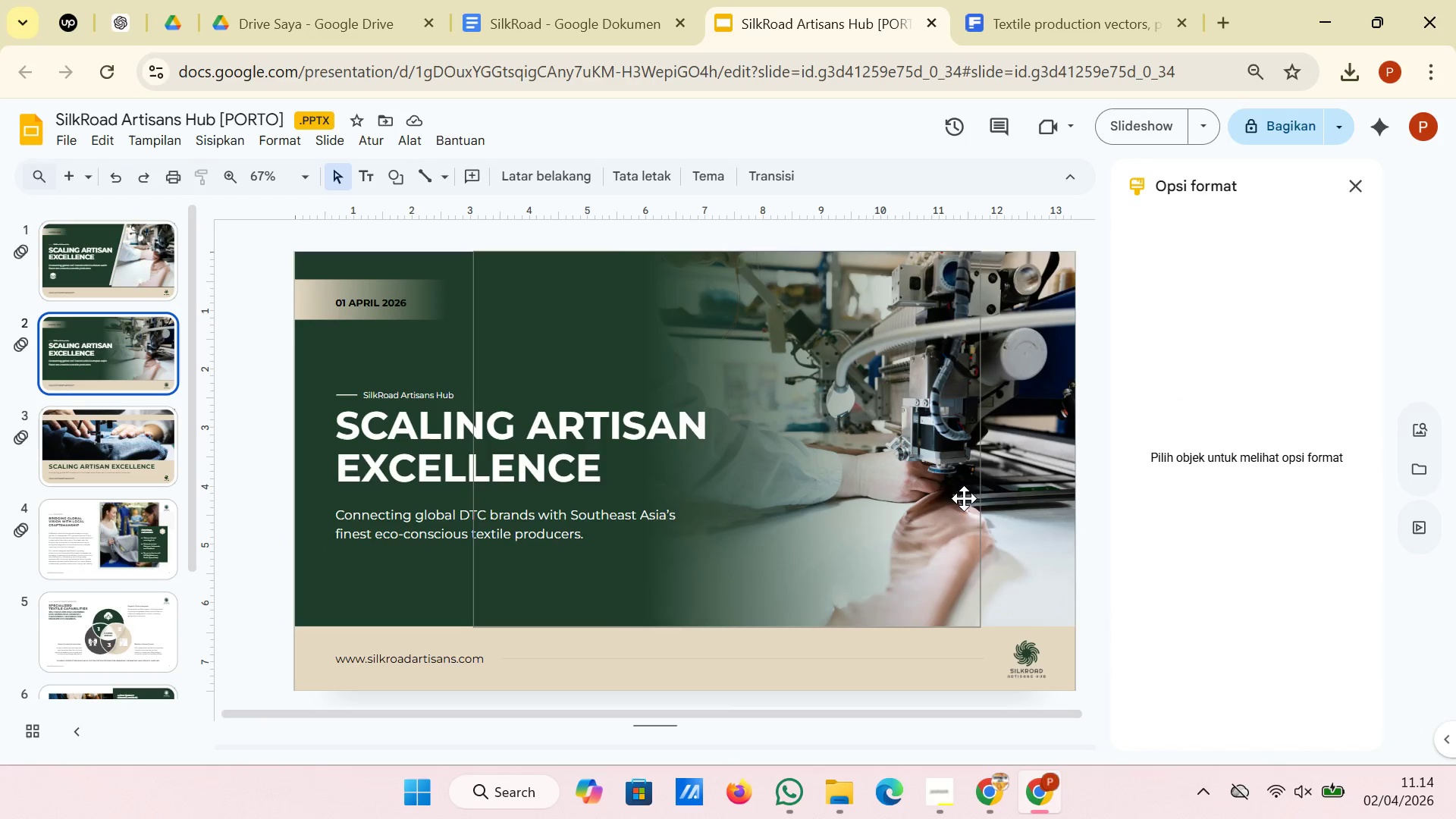 
wait(9.42)
 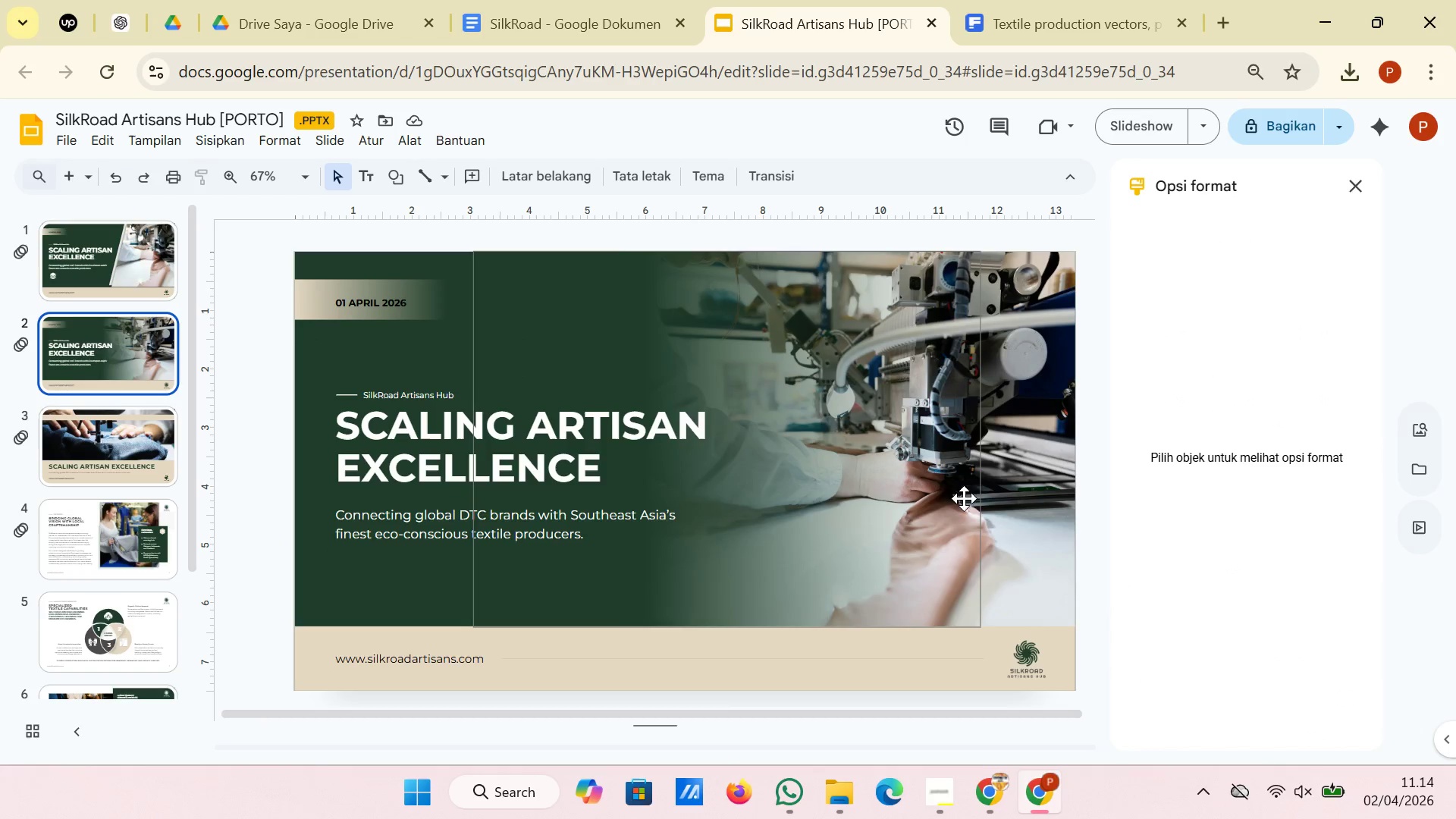 
scroll: coordinate [883, 503], scroll_direction: down, amount: 1.0
 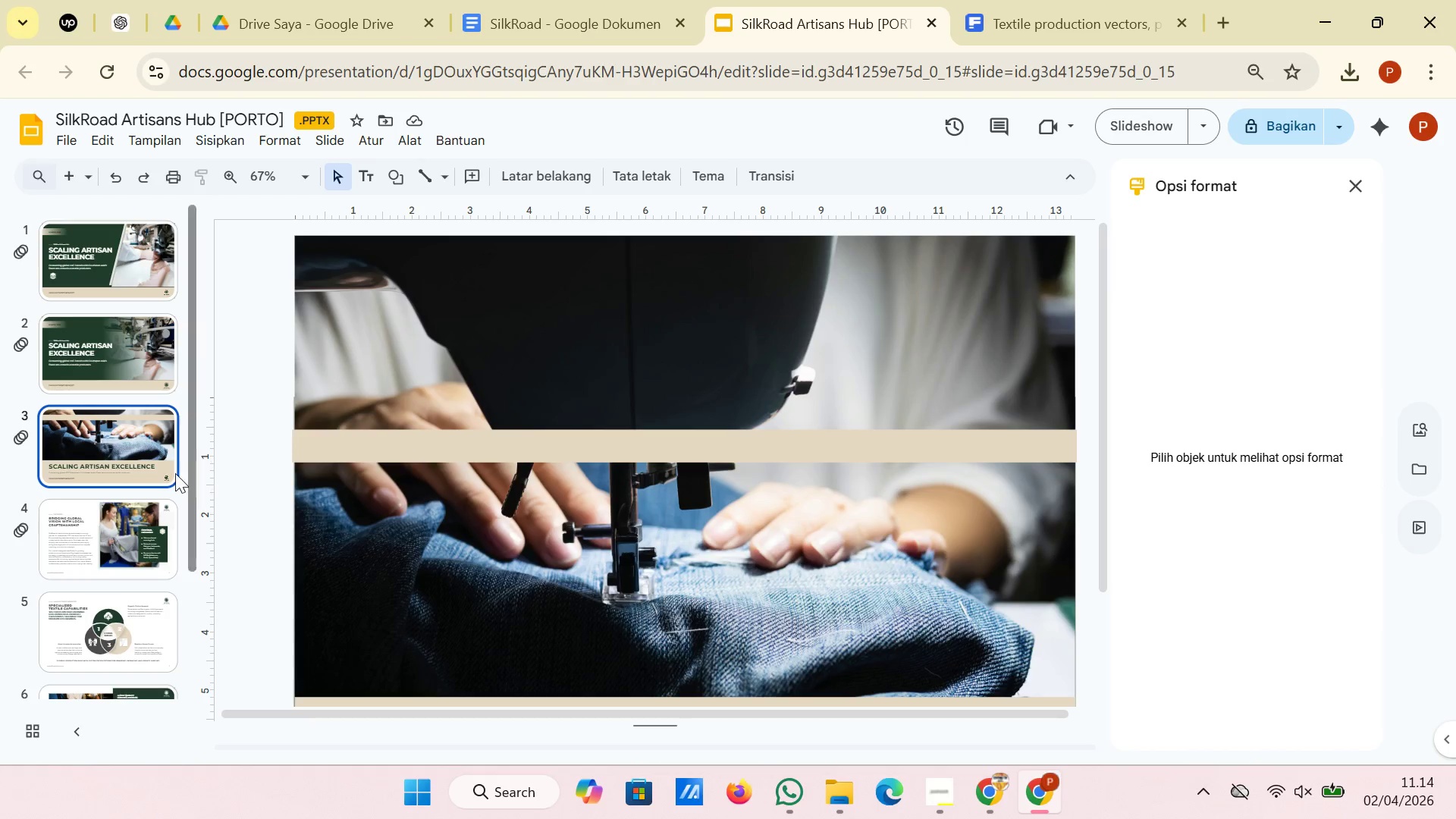 
left_click([170, 445])
 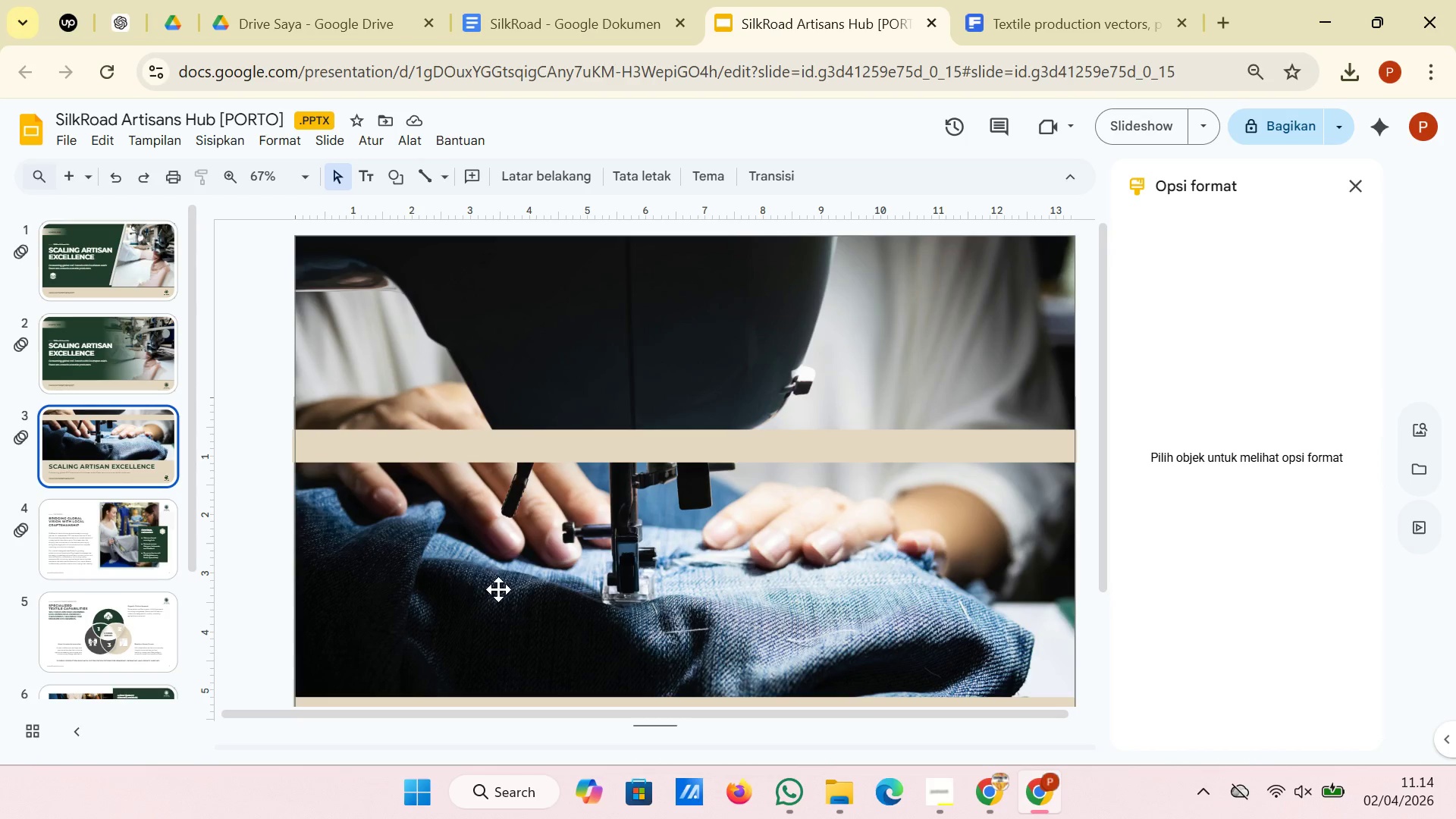 
left_click([498, 589])
 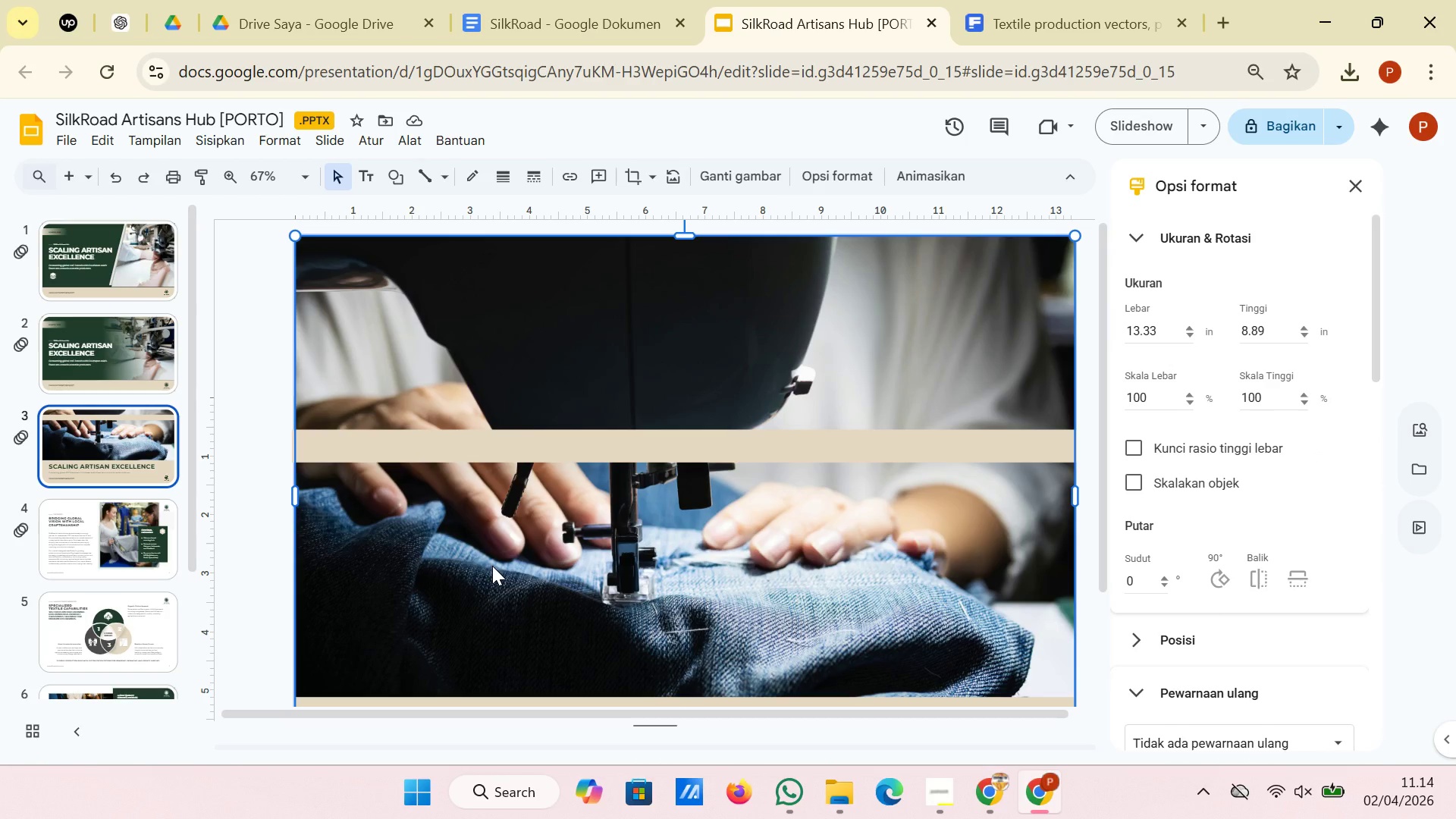 
right_click([492, 566])
 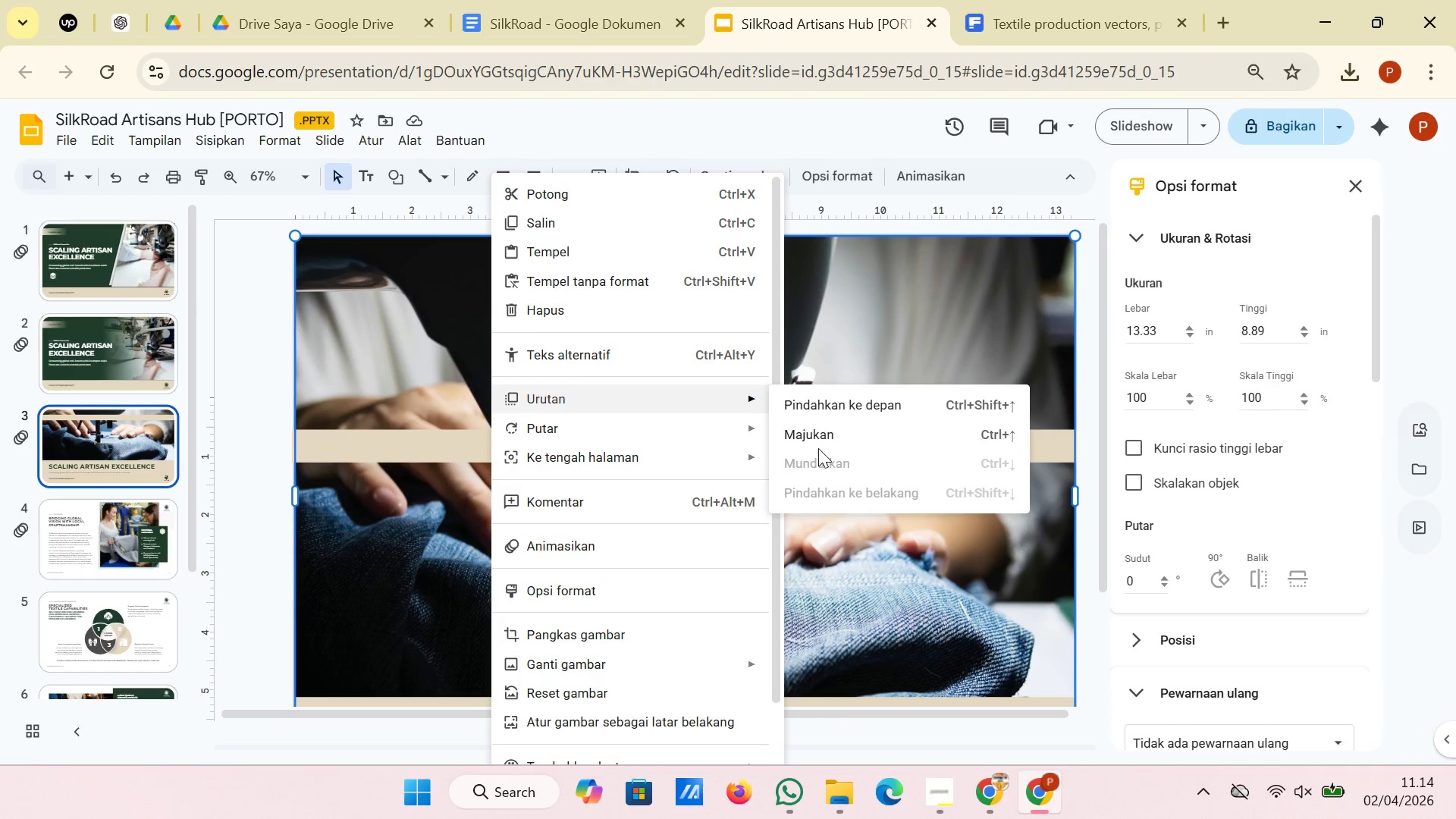 
left_click([390, 521])
 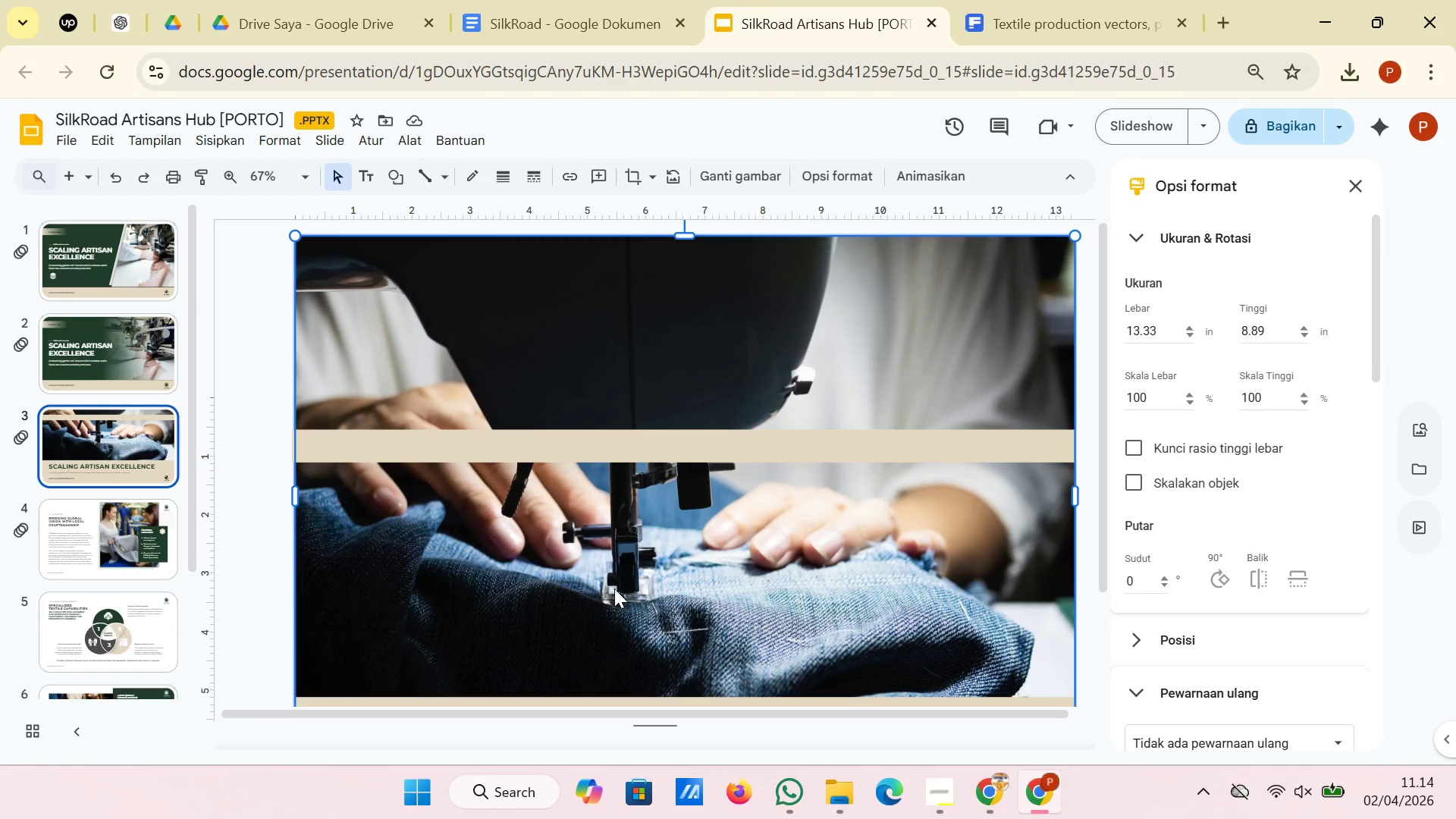 
left_click_drag(start_coordinate=[615, 588], to_coordinate=[690, 525])
 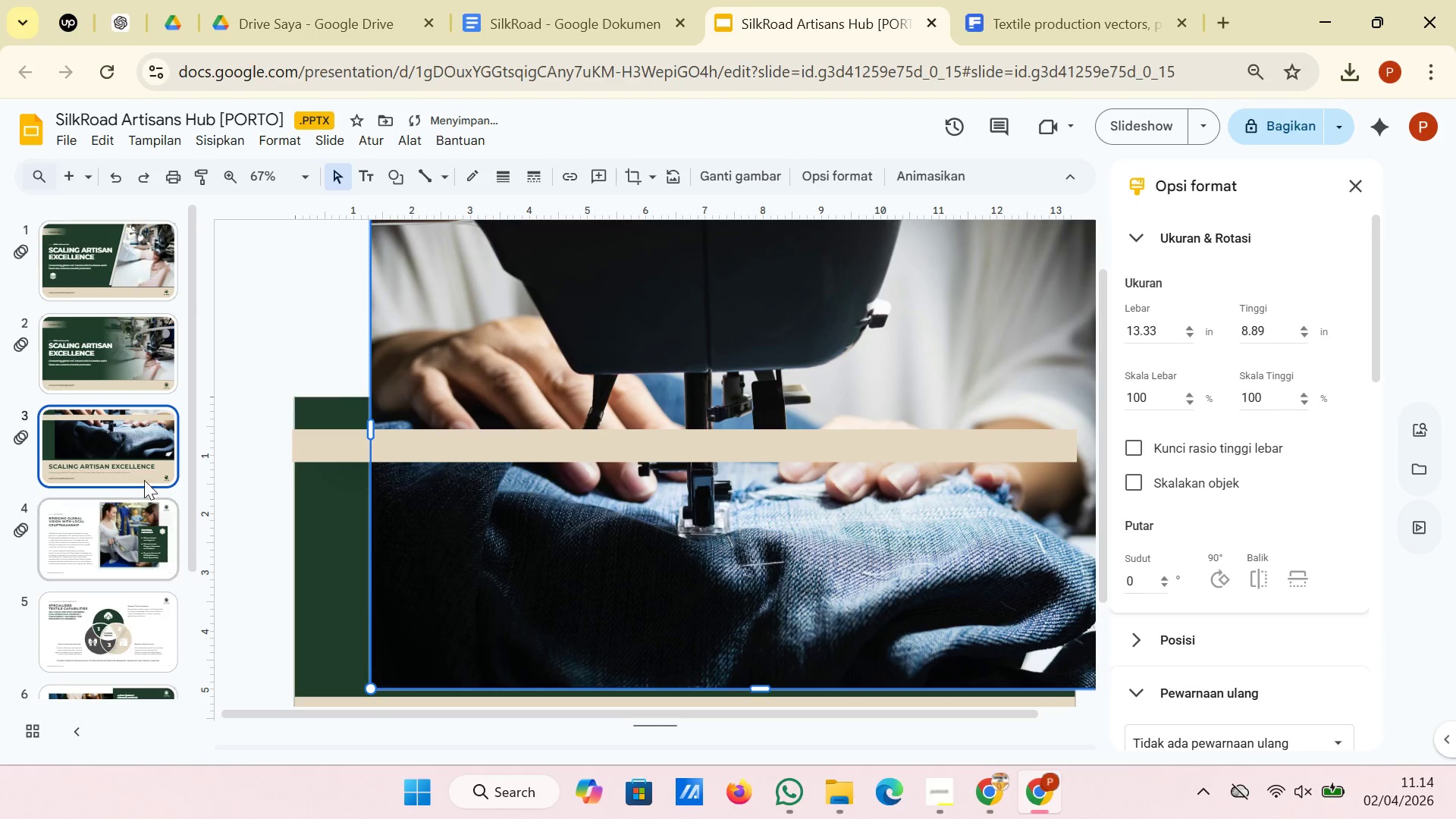 
left_click([146, 453])
 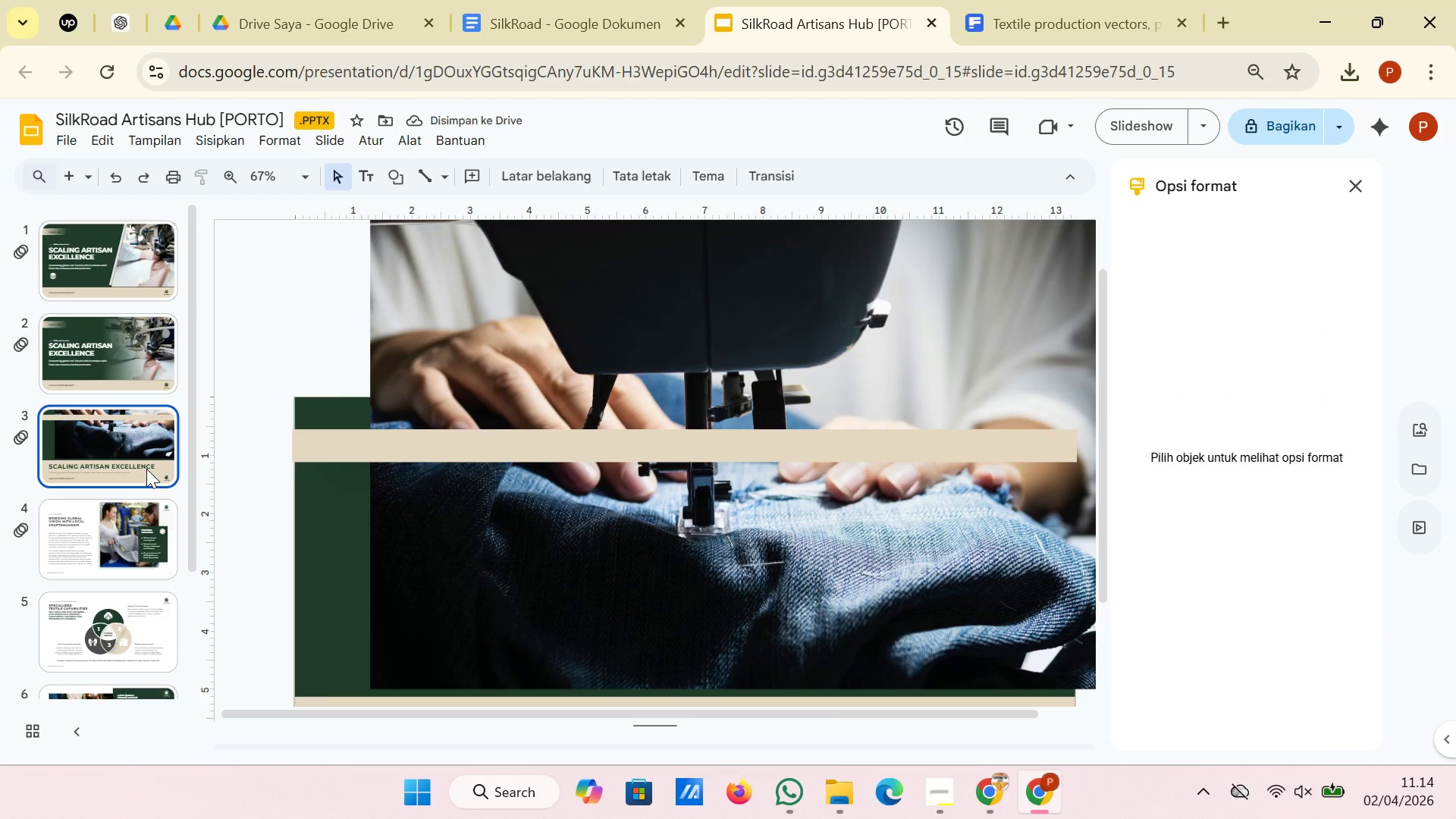 
key(Control+Z)
 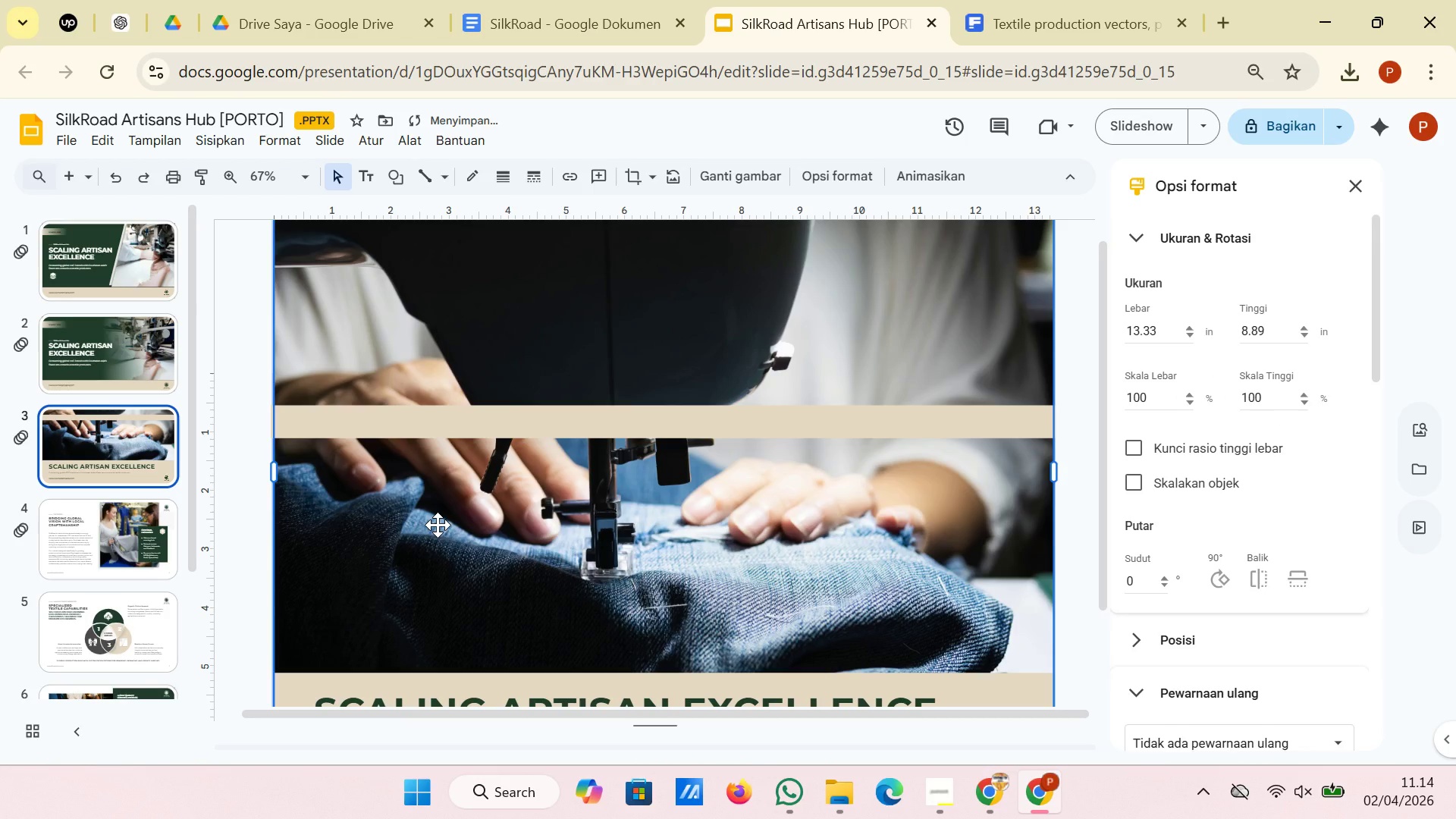 
scroll: coordinate [438, 525], scroll_direction: down, amount: 1.0
 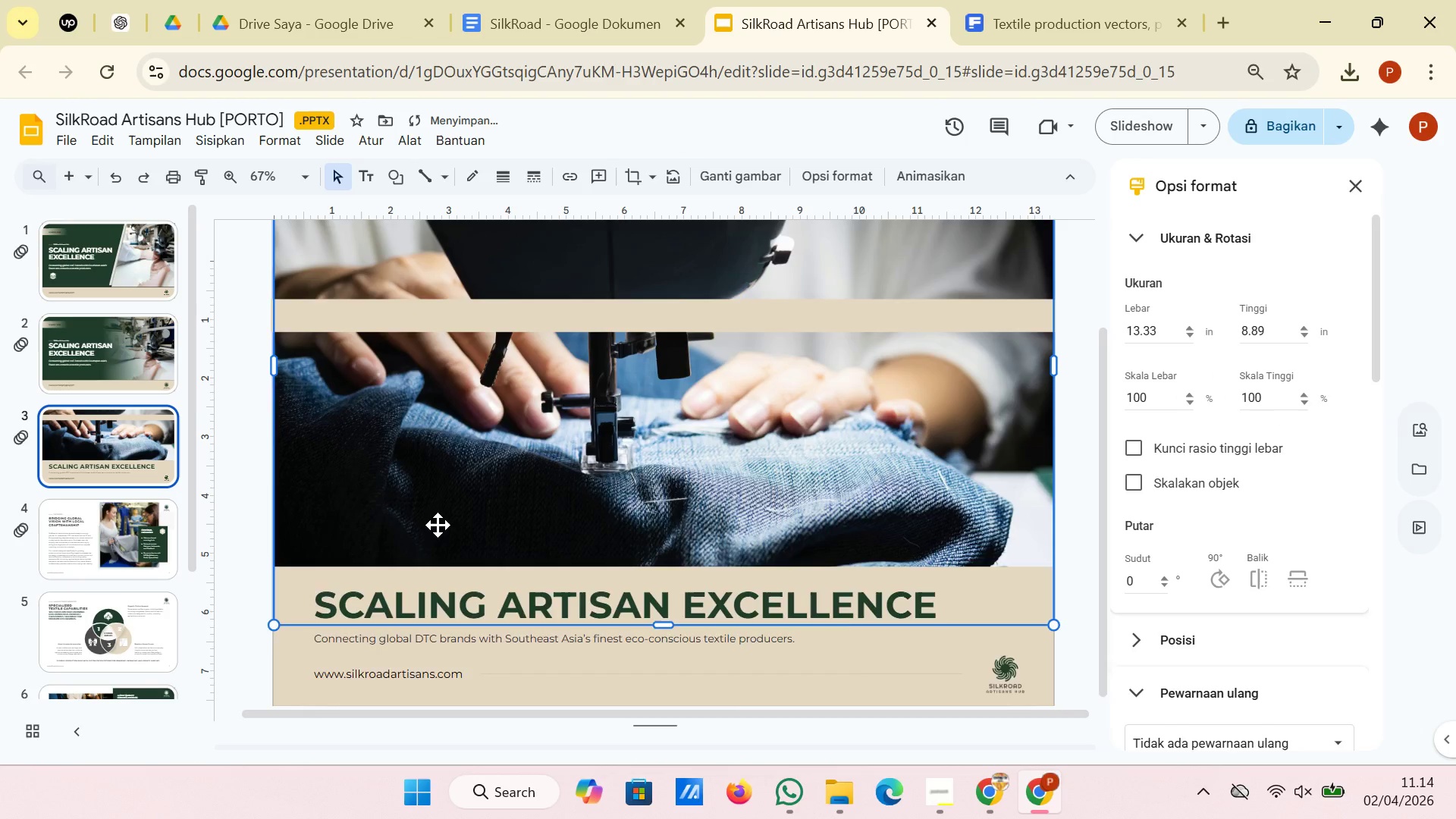 
scroll: coordinate [438, 525], scroll_direction: up, amount: 2.0
 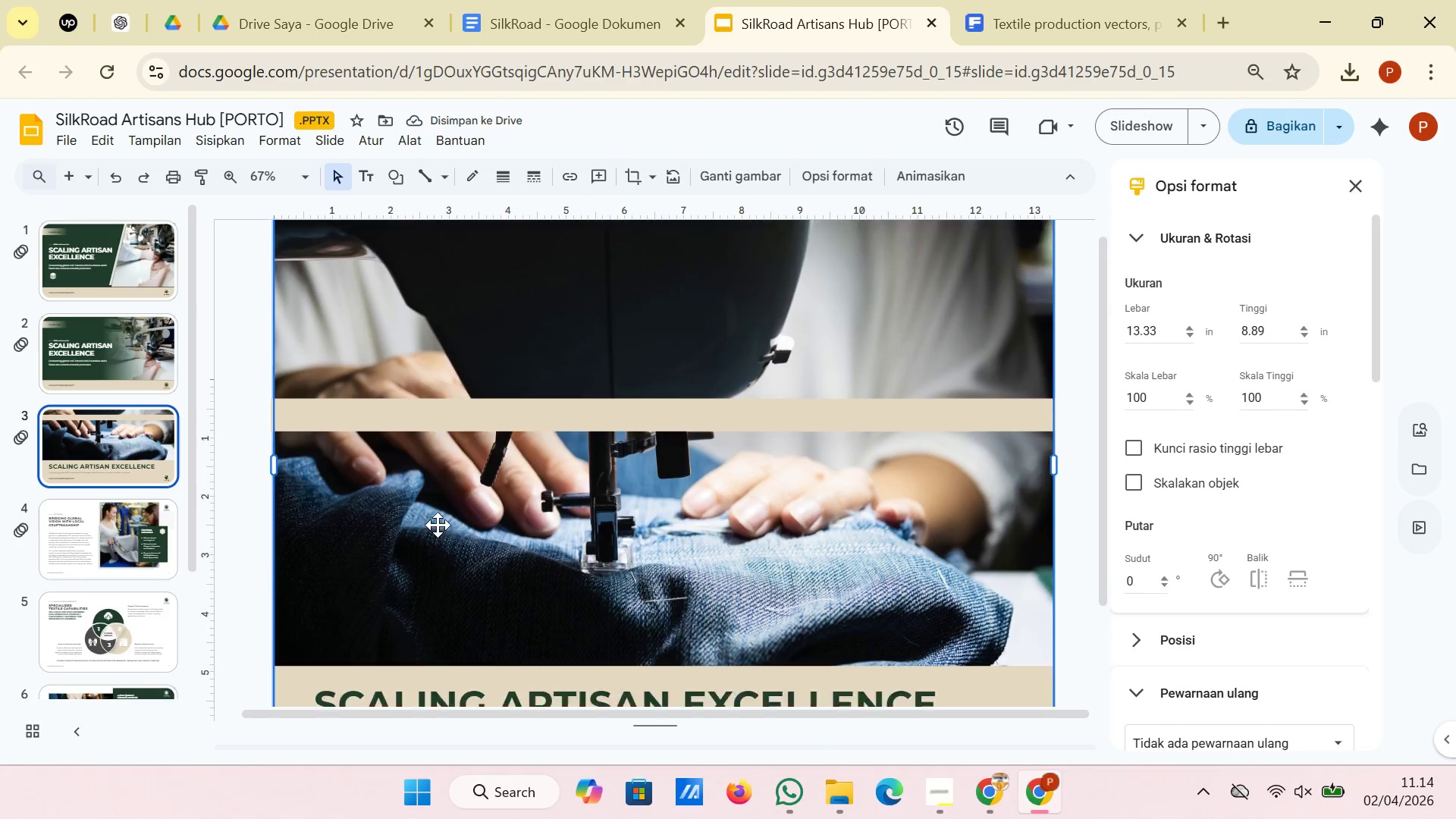 
hold_key(key=ControlLeft, duration=0.7)
scroll: coordinate [438, 525], scroll_direction: down, amount: 2.0
 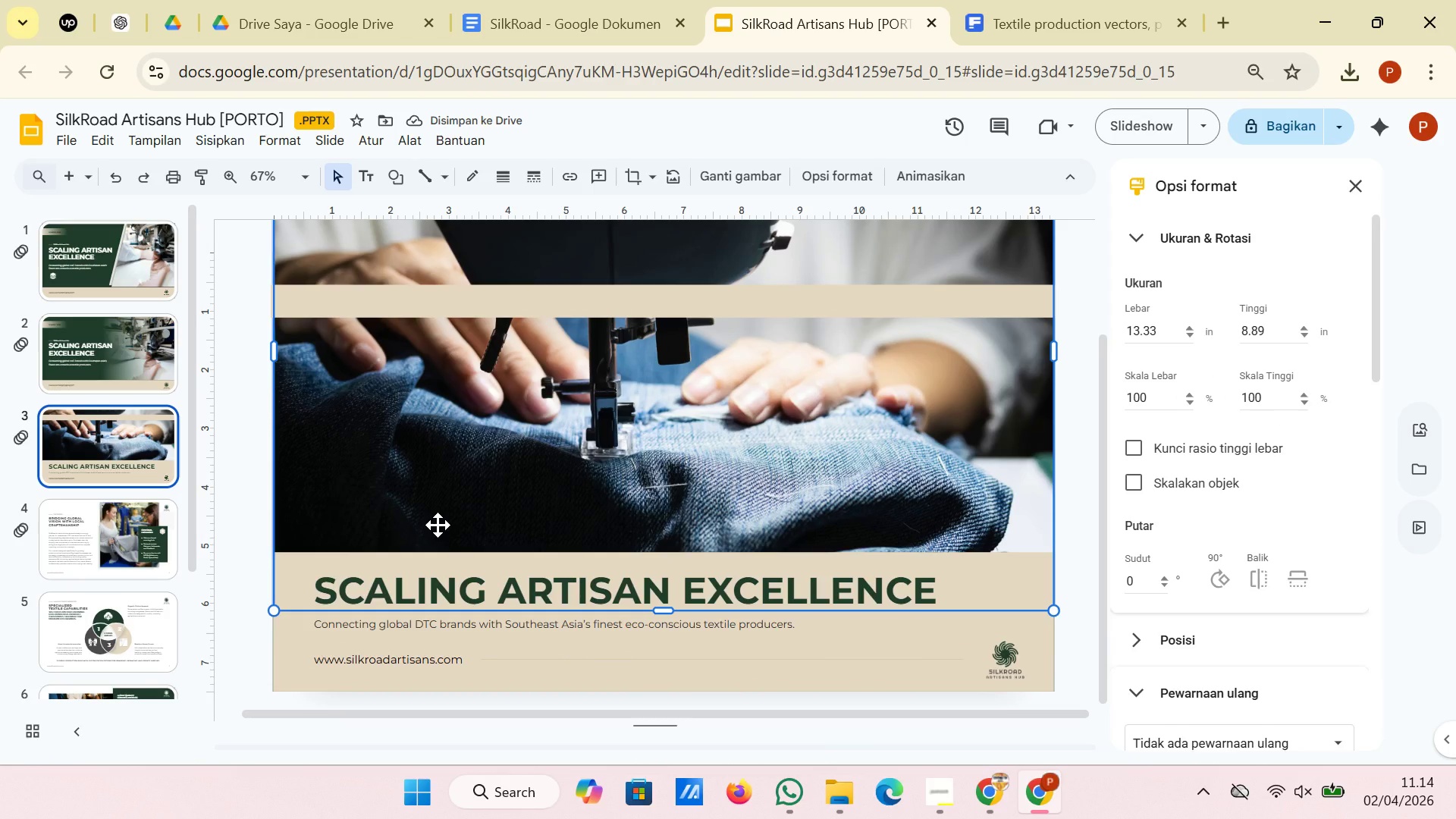 
left_click([921, 547])
 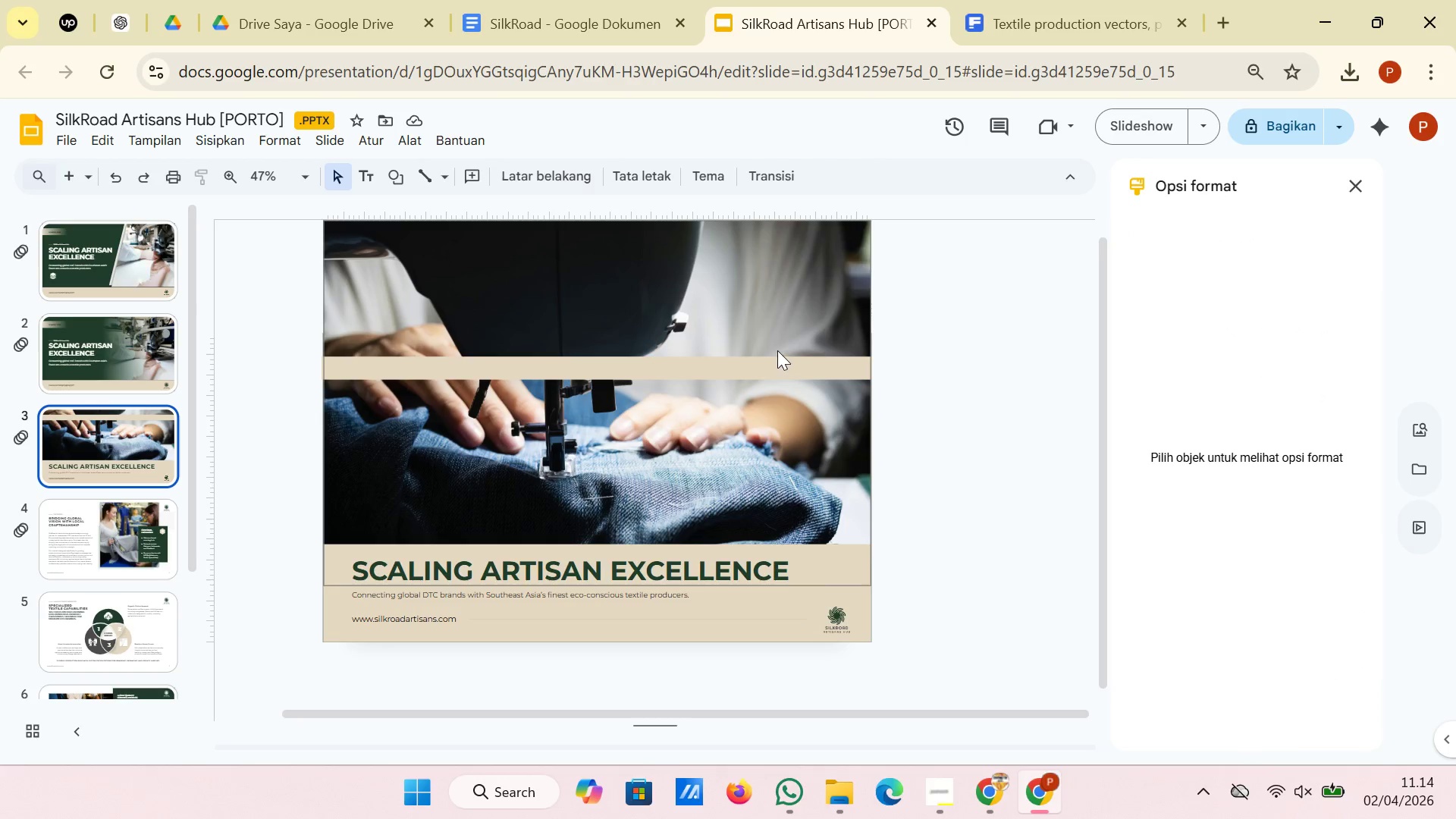 
left_click([777, 350])
 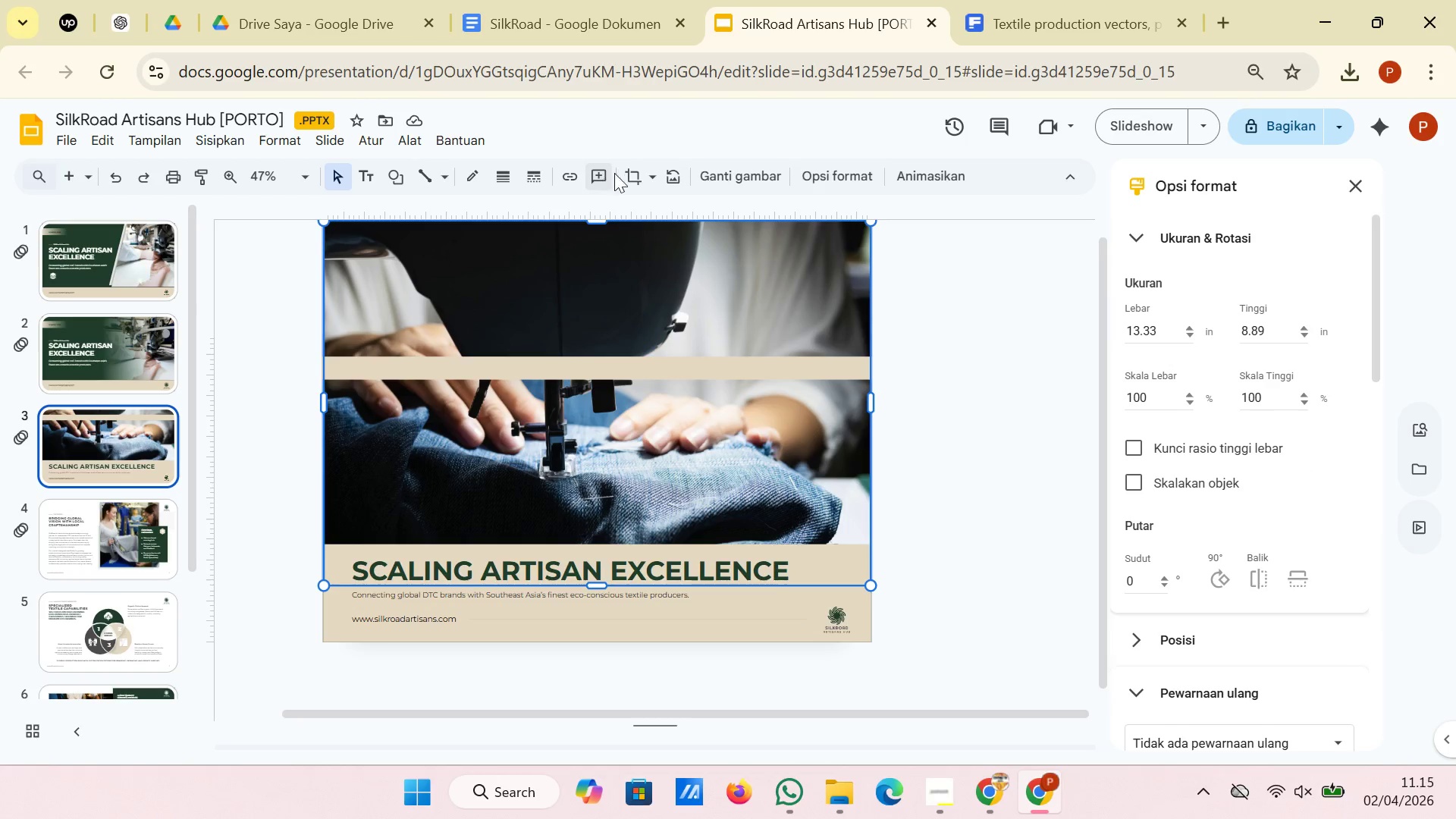 
left_click([630, 173])
 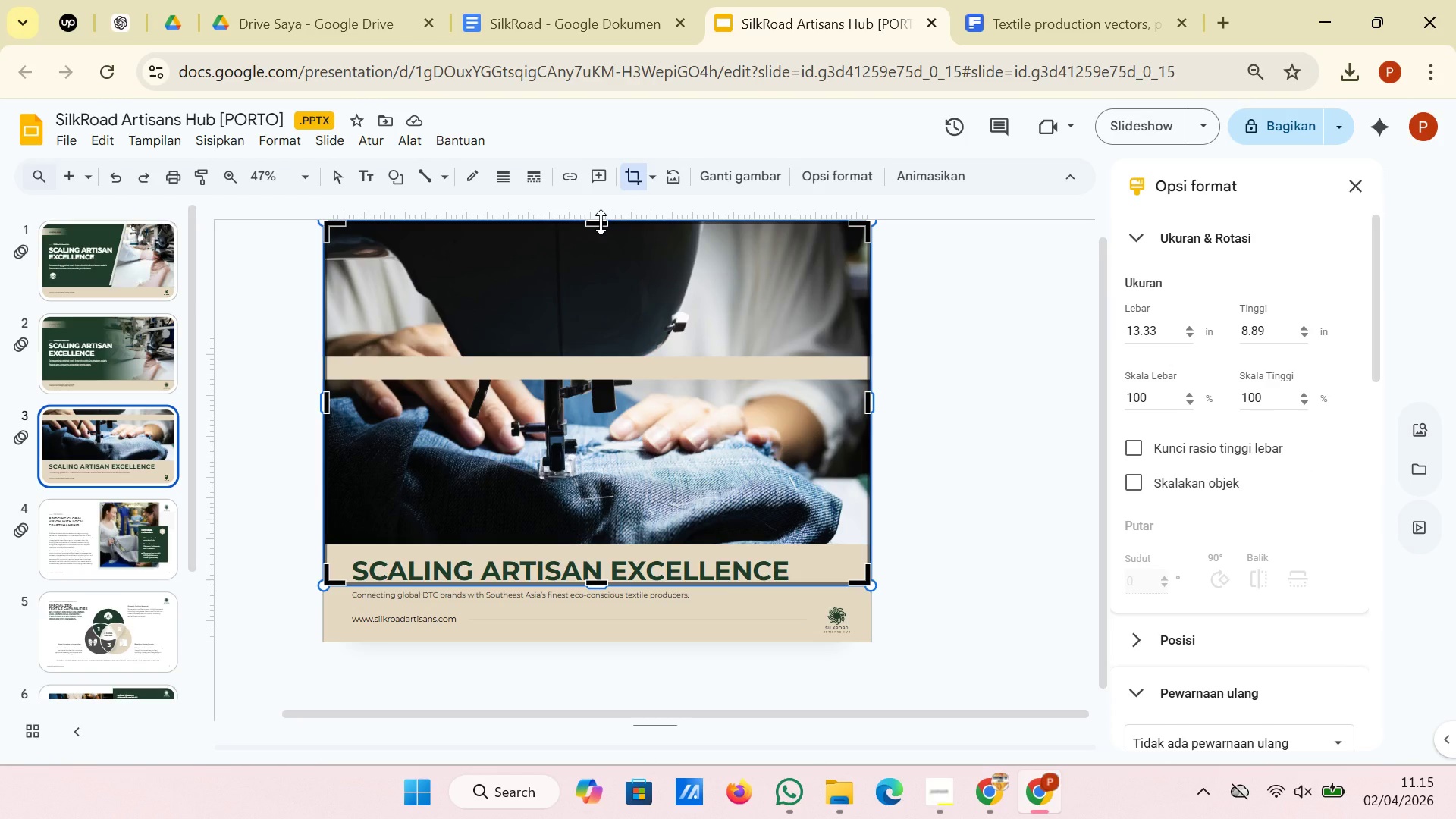 
left_click_drag(start_coordinate=[601, 222], to_coordinate=[591, 332])
 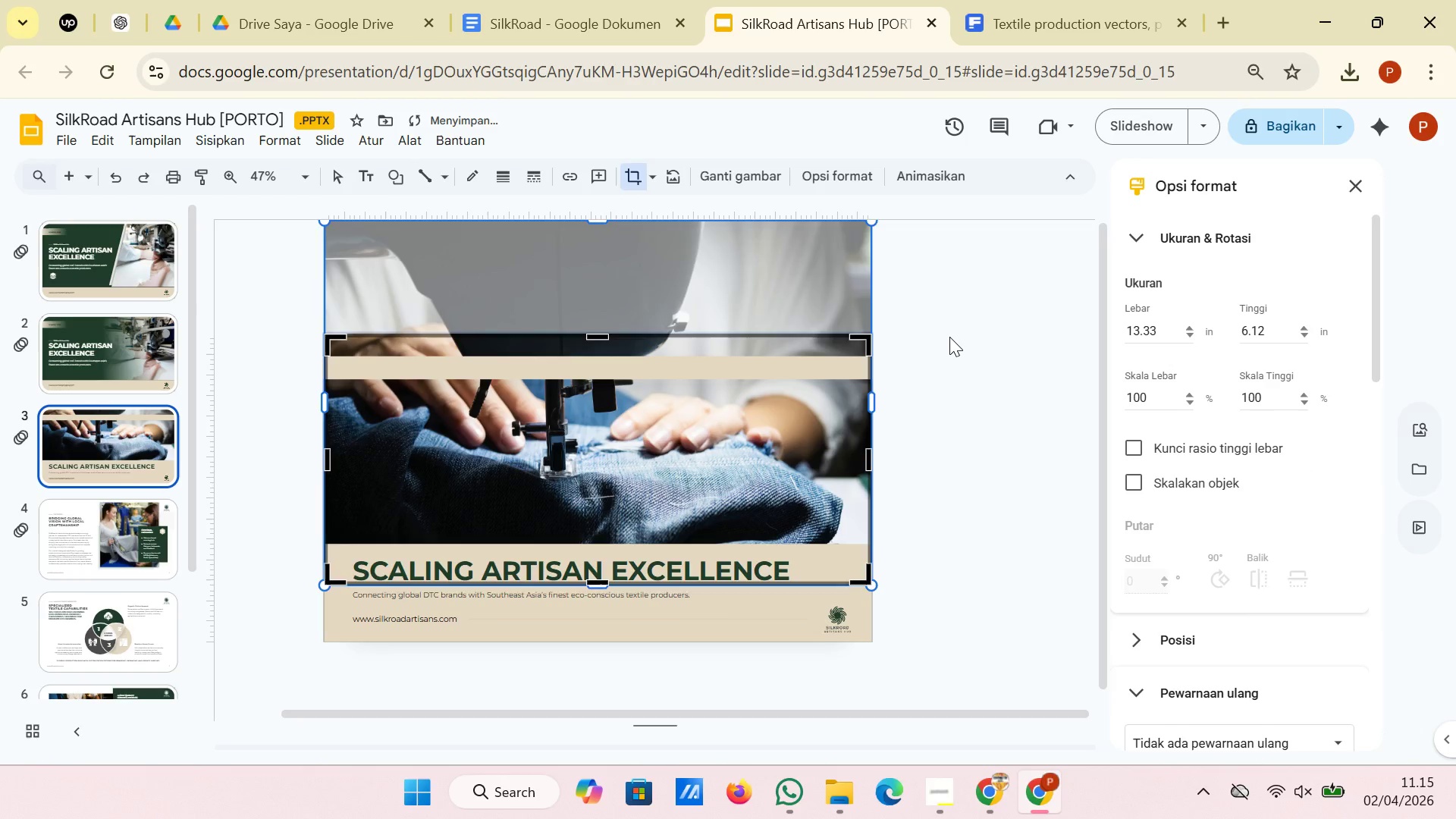 
left_click([949, 337])
 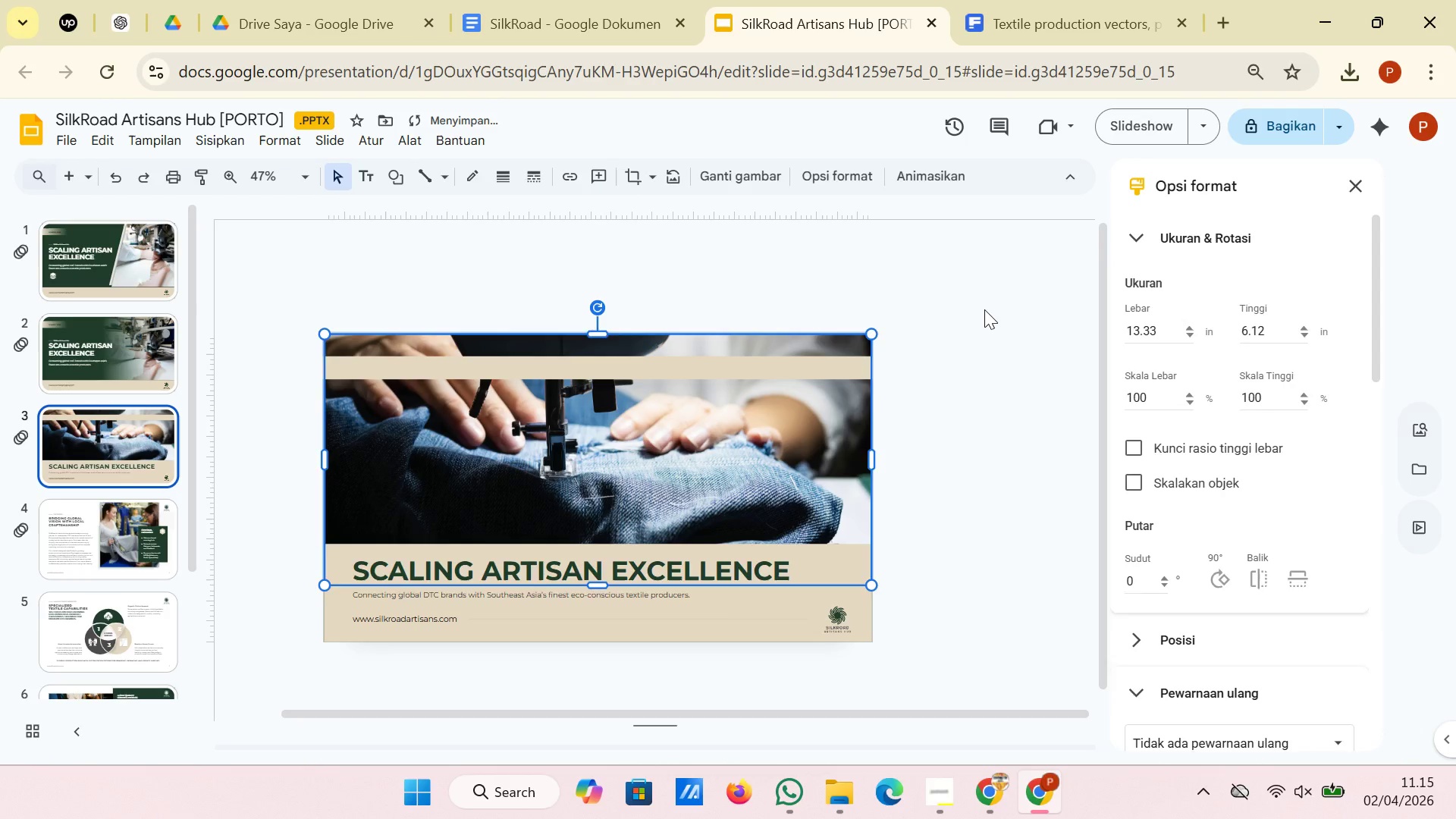 
left_click([984, 309])
 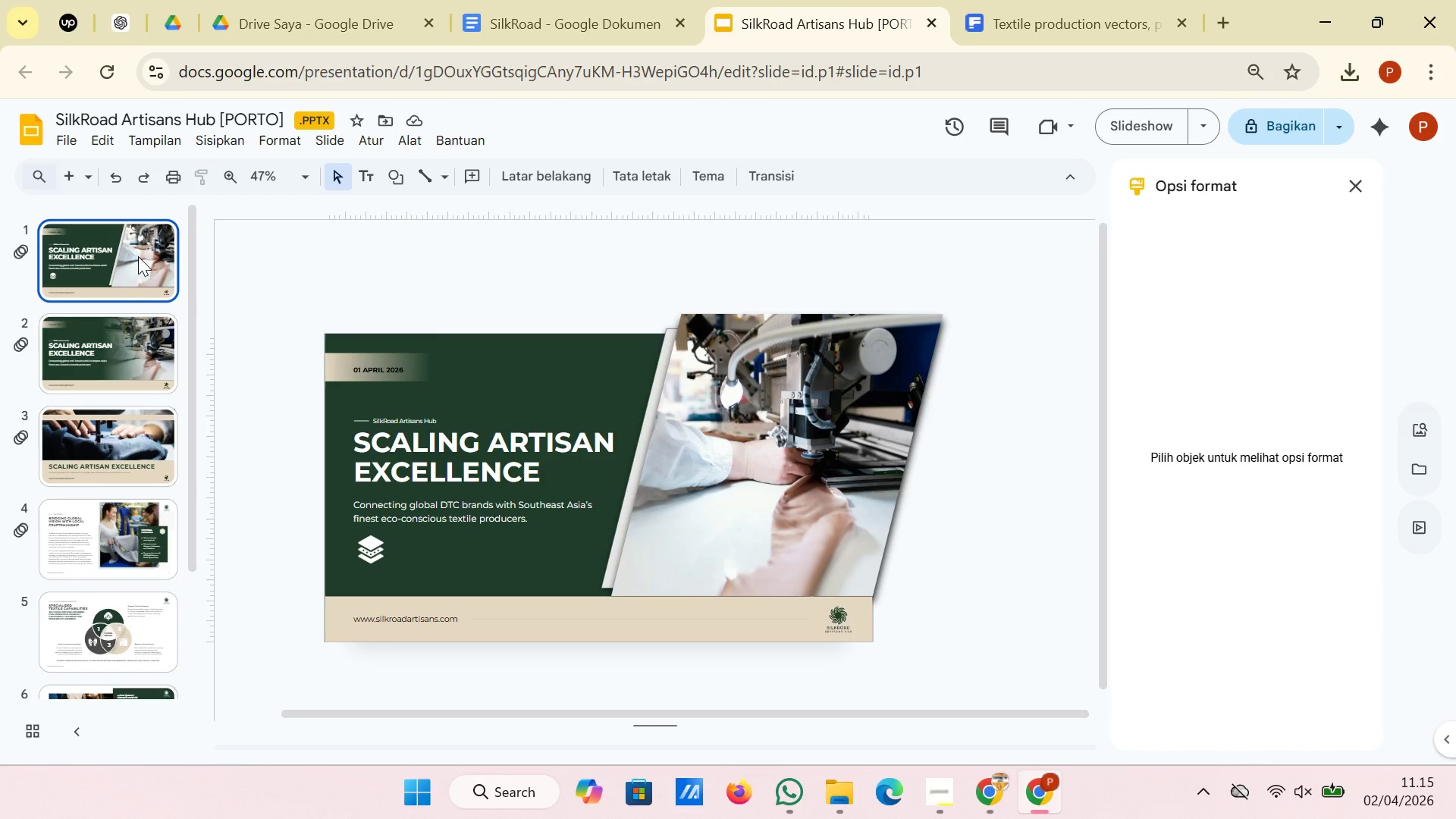 
wait(7.42)
 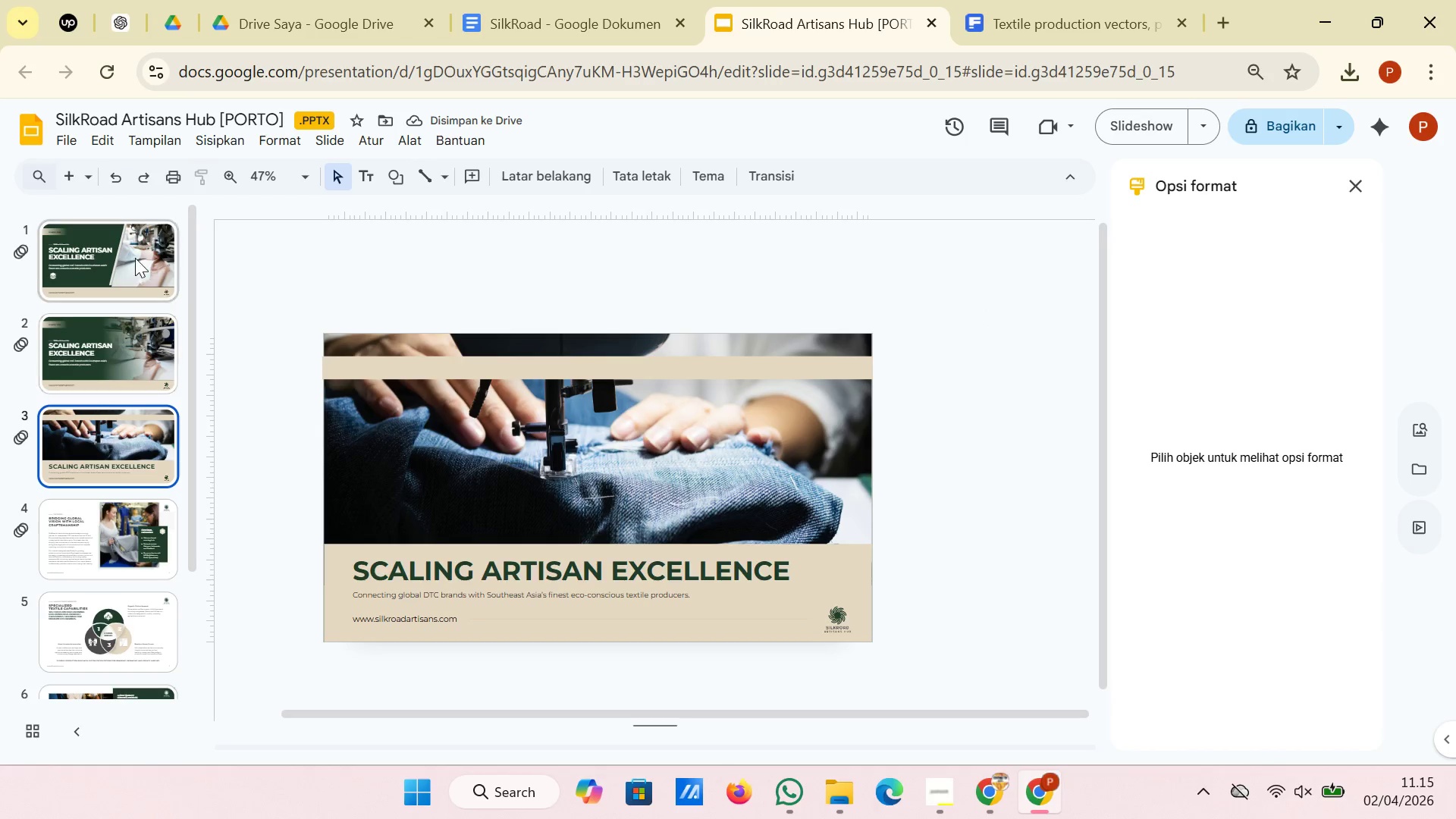 
left_click([152, 372])
 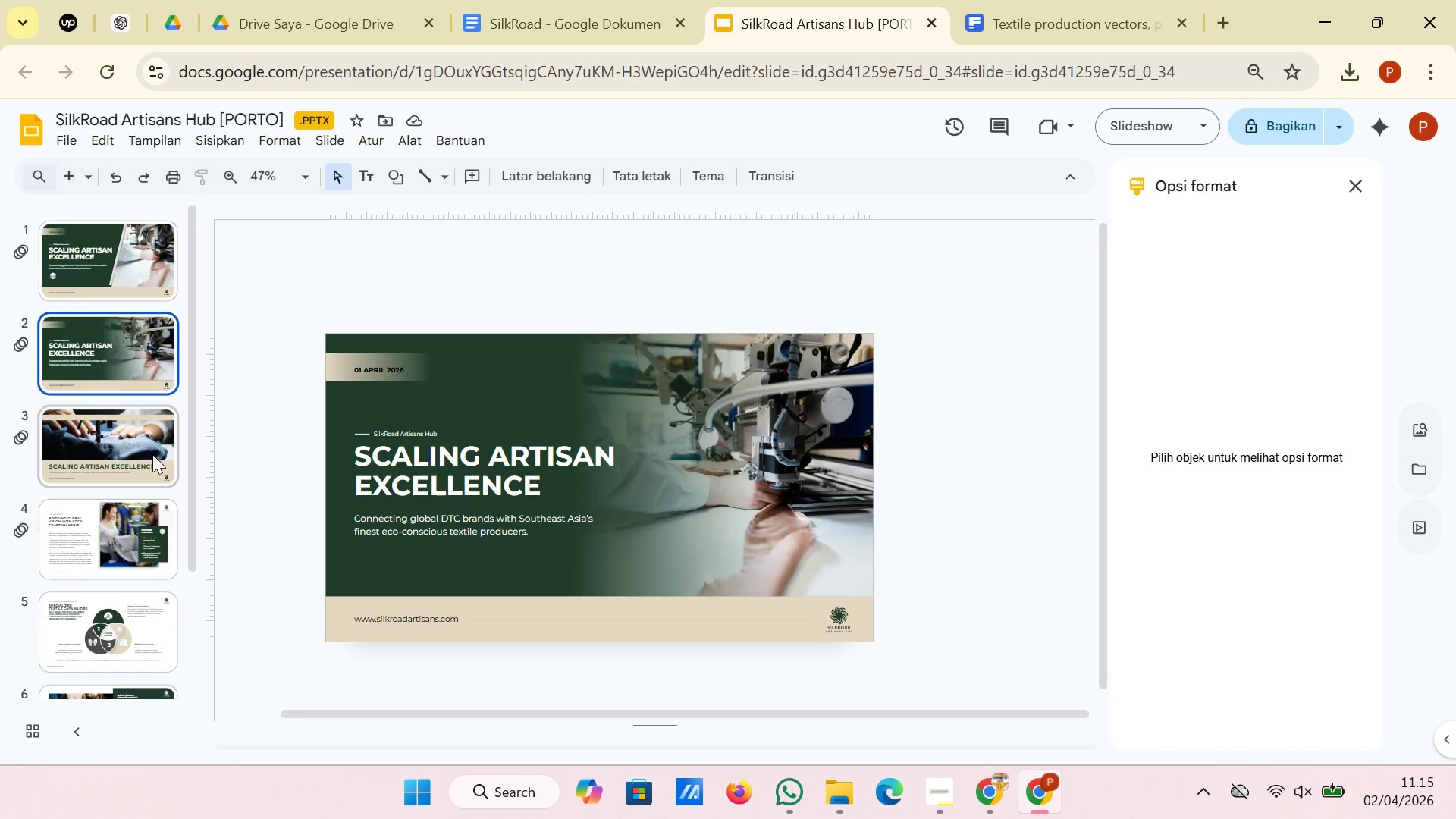 
left_click([152, 454])
 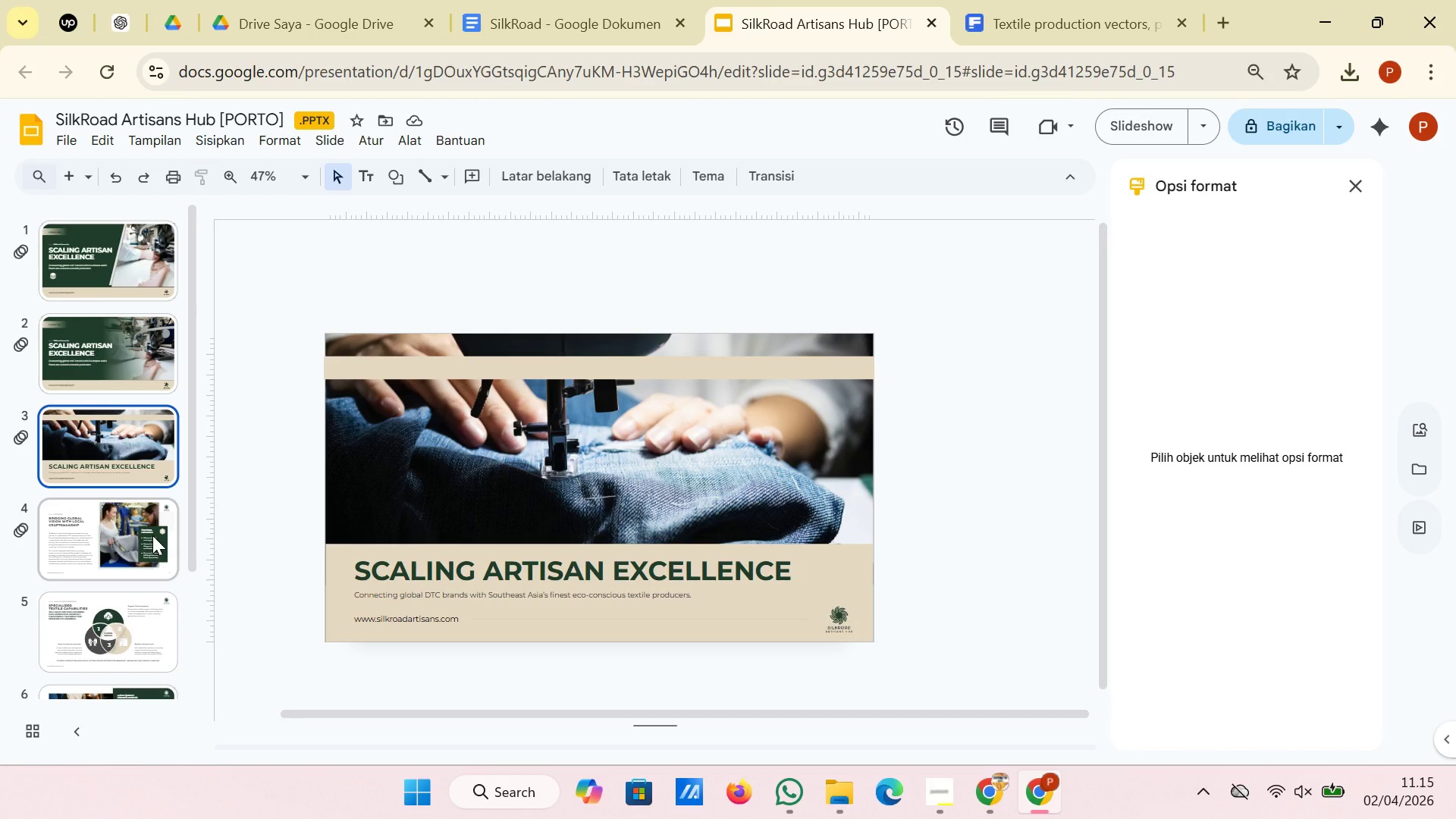 
left_click([152, 535])
 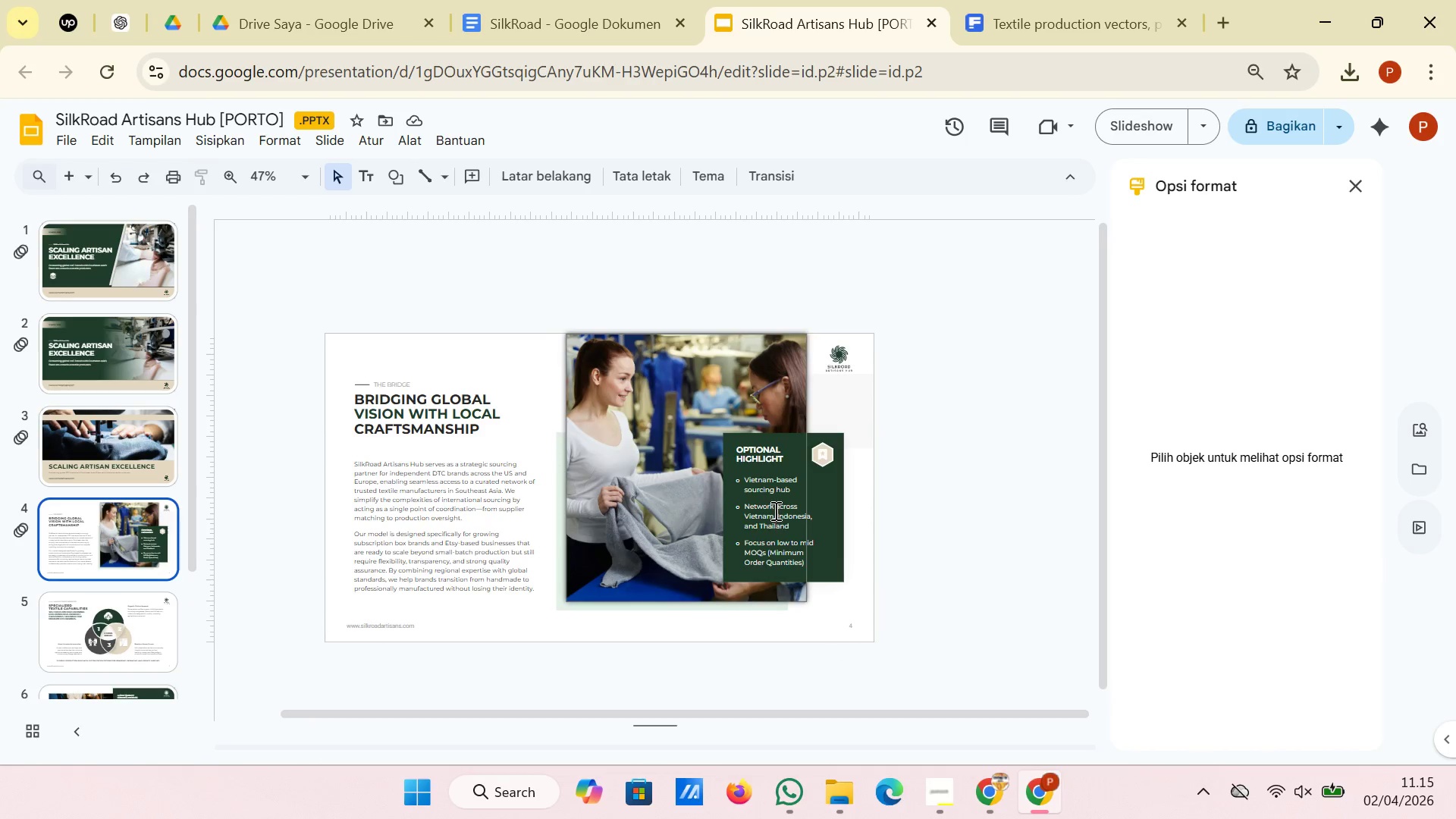 
wait(5.06)
 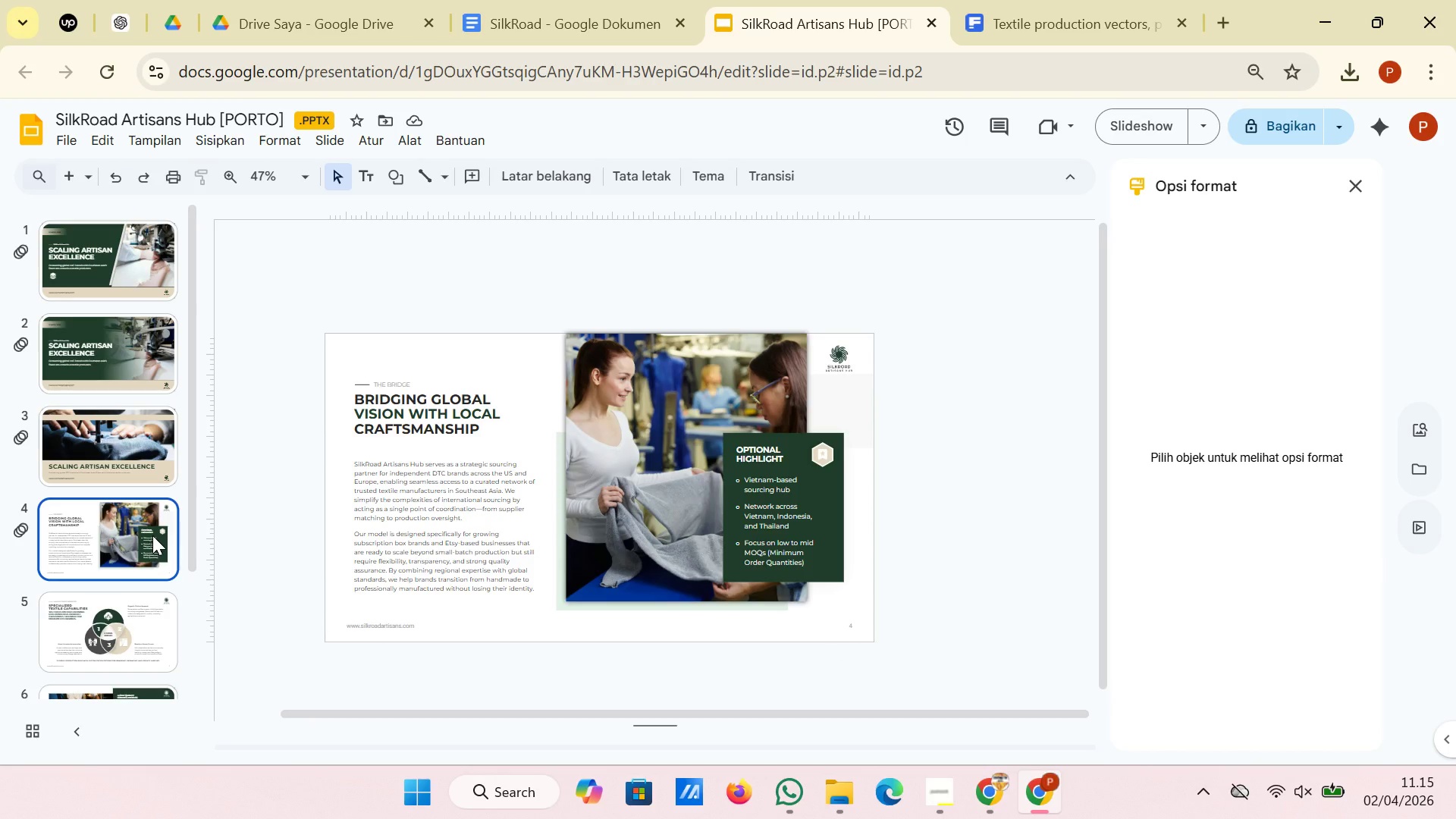 
left_click([825, 457])
 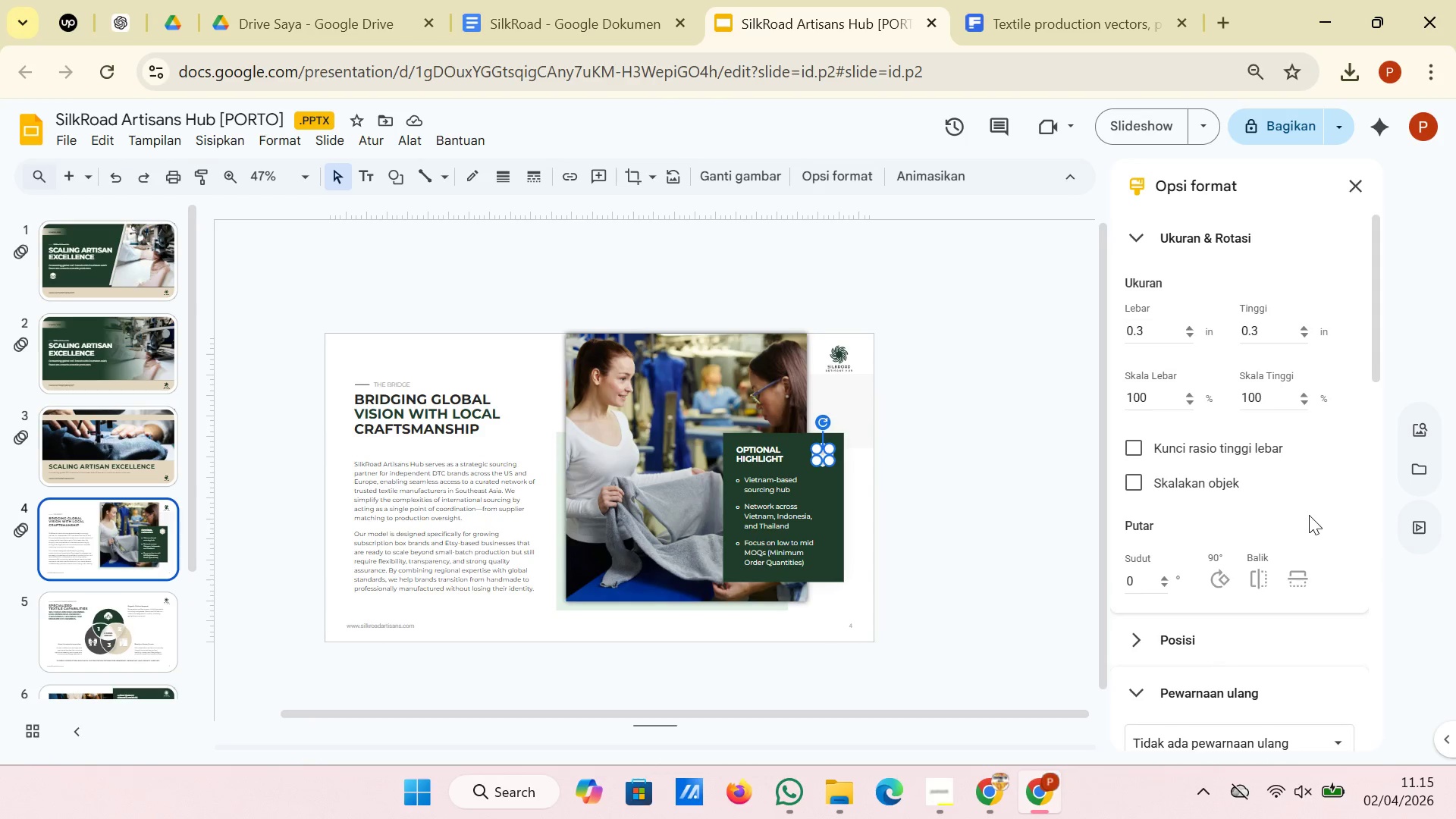 
scroll: coordinate [1282, 537], scroll_direction: down, amount: 6.0
 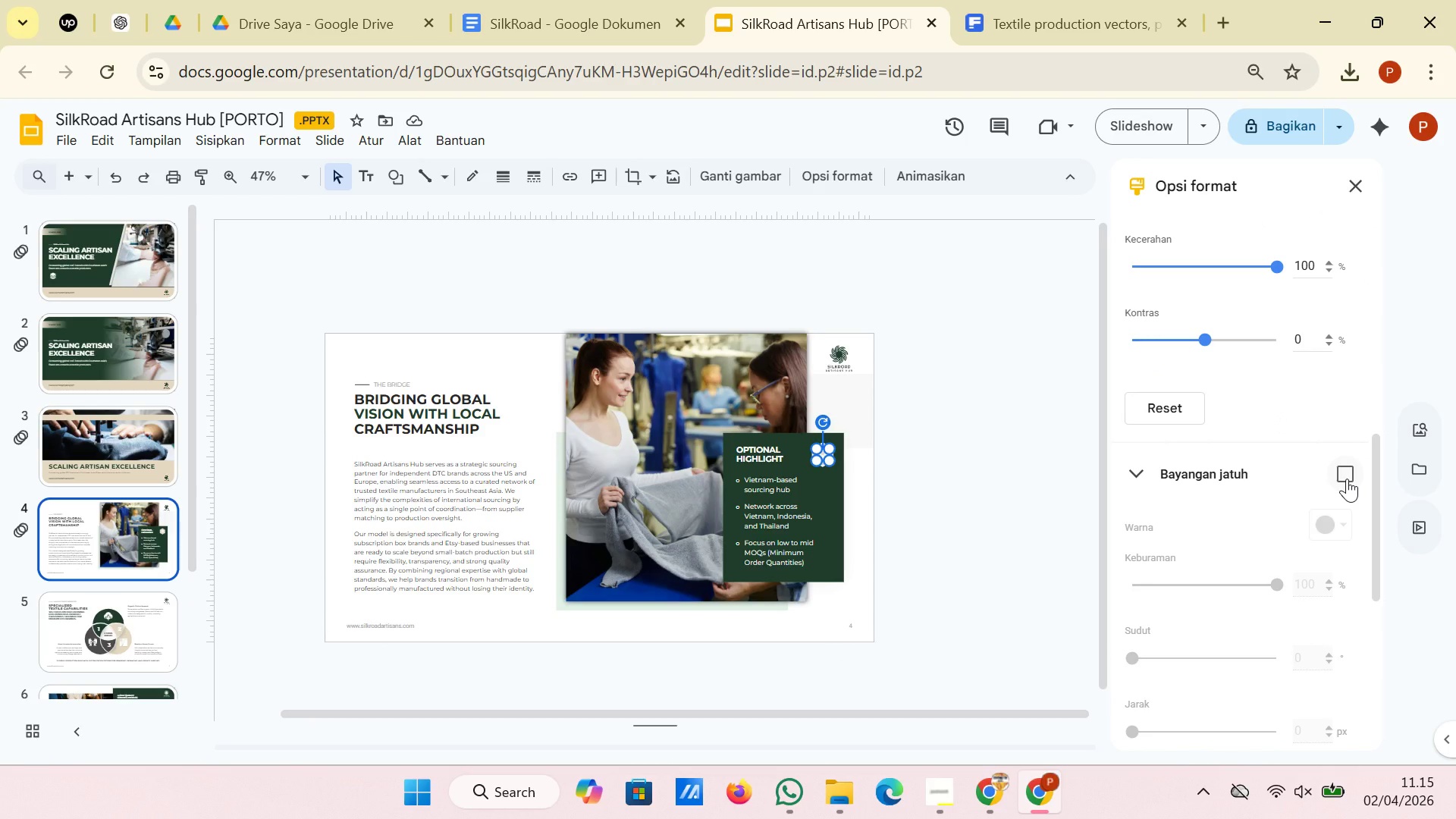 
left_click([1347, 479])
 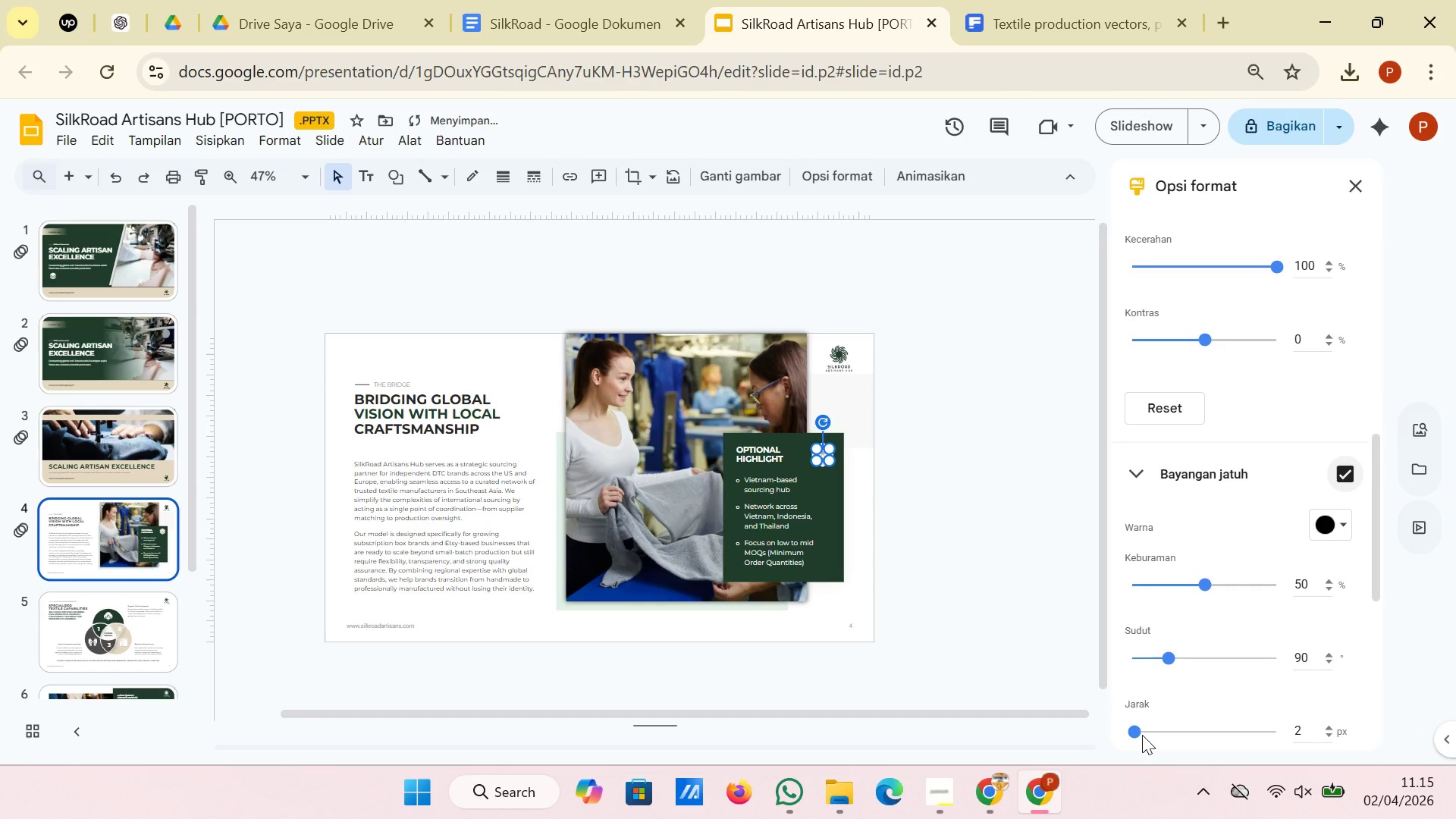 